 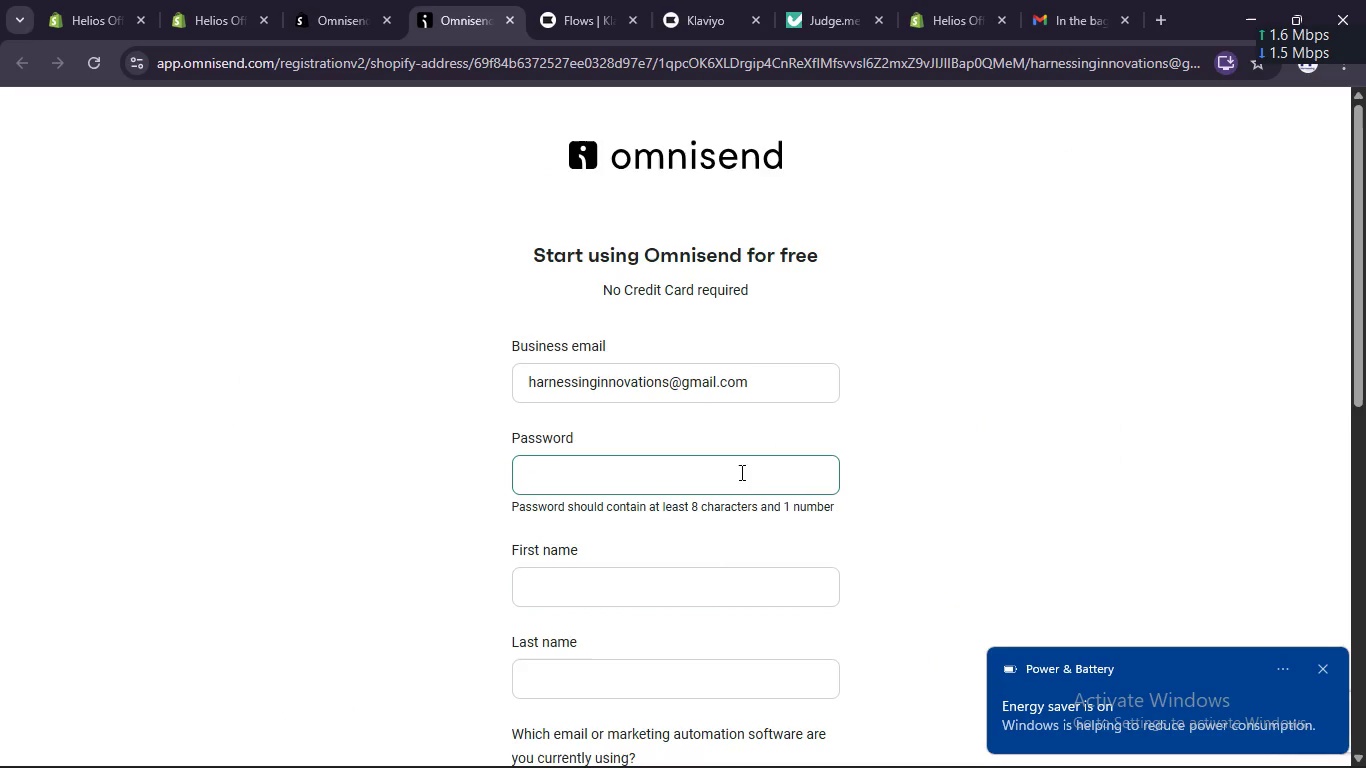 
scroll: coordinate [740, 472], scroll_direction: down, amount: 4.0
 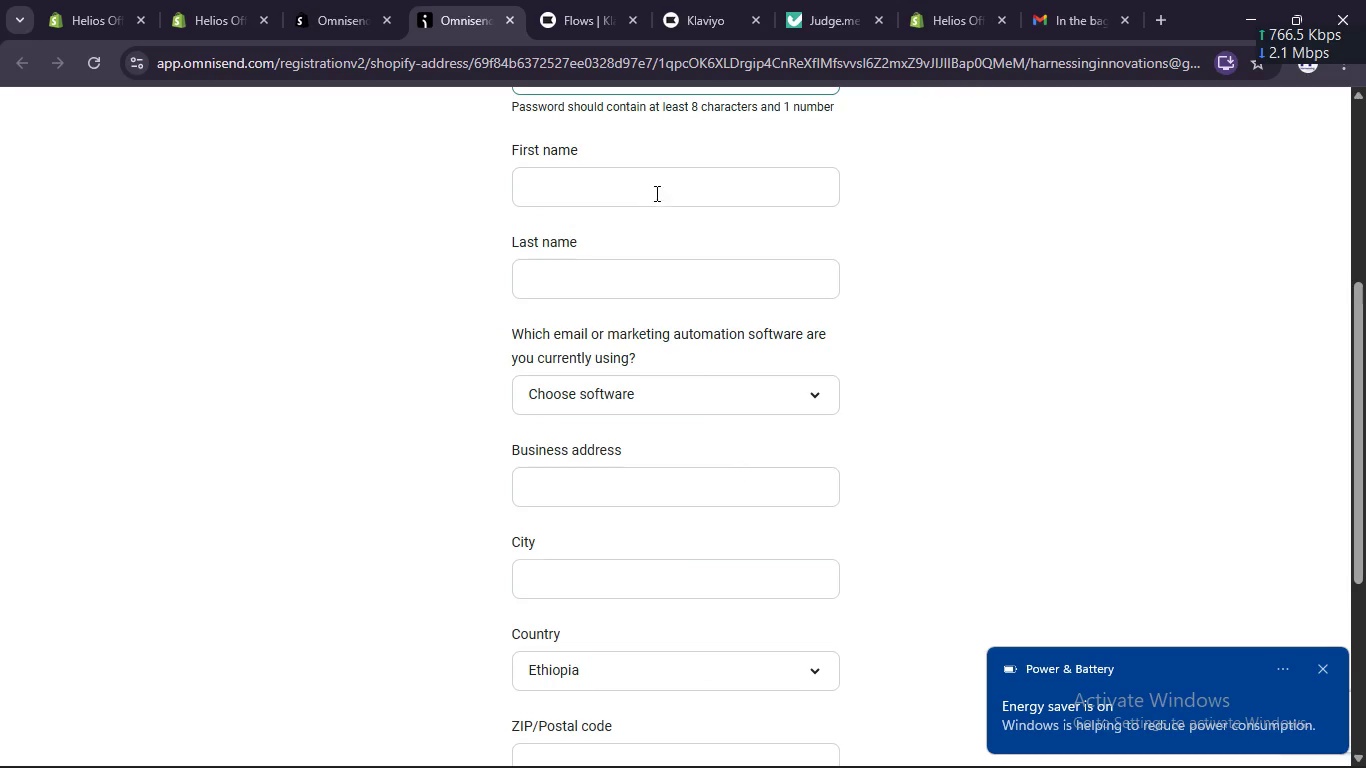 
left_click([654, 178])
 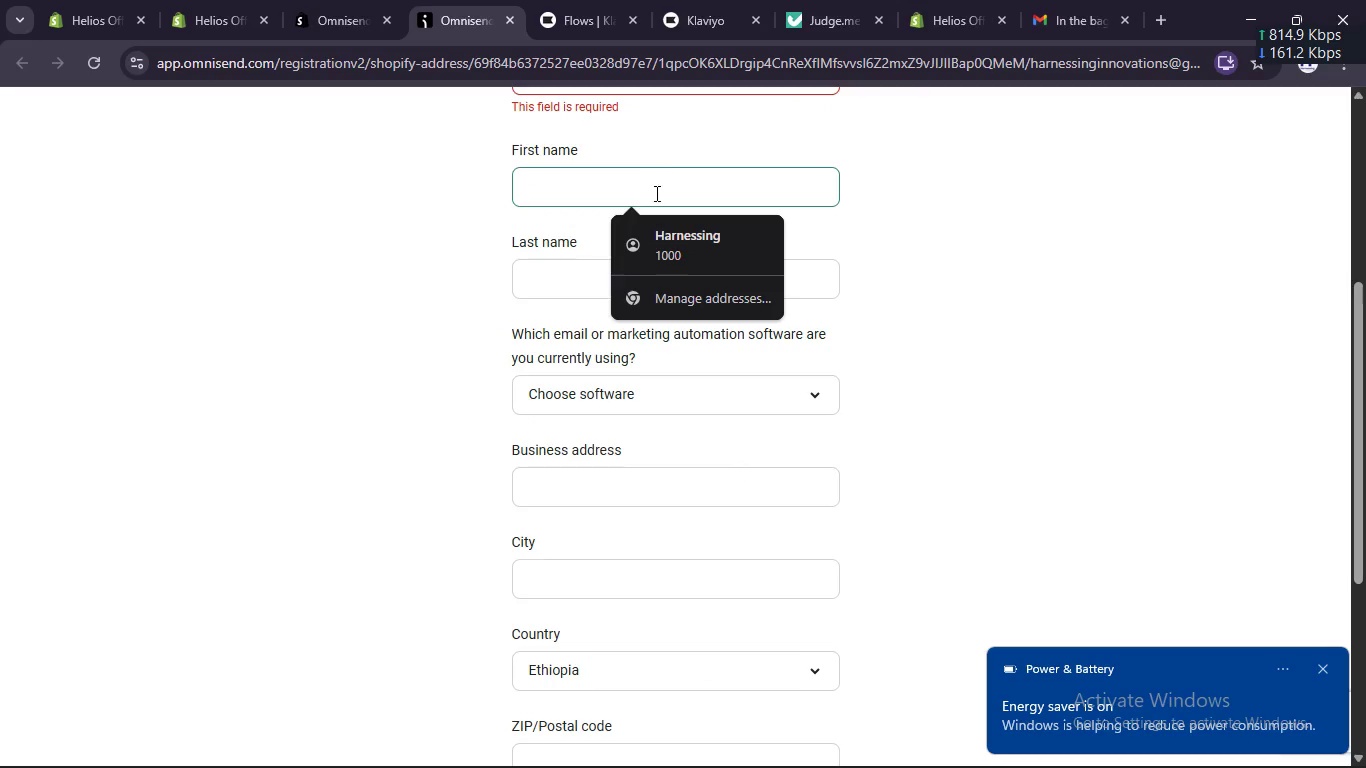 
left_click([666, 239])
 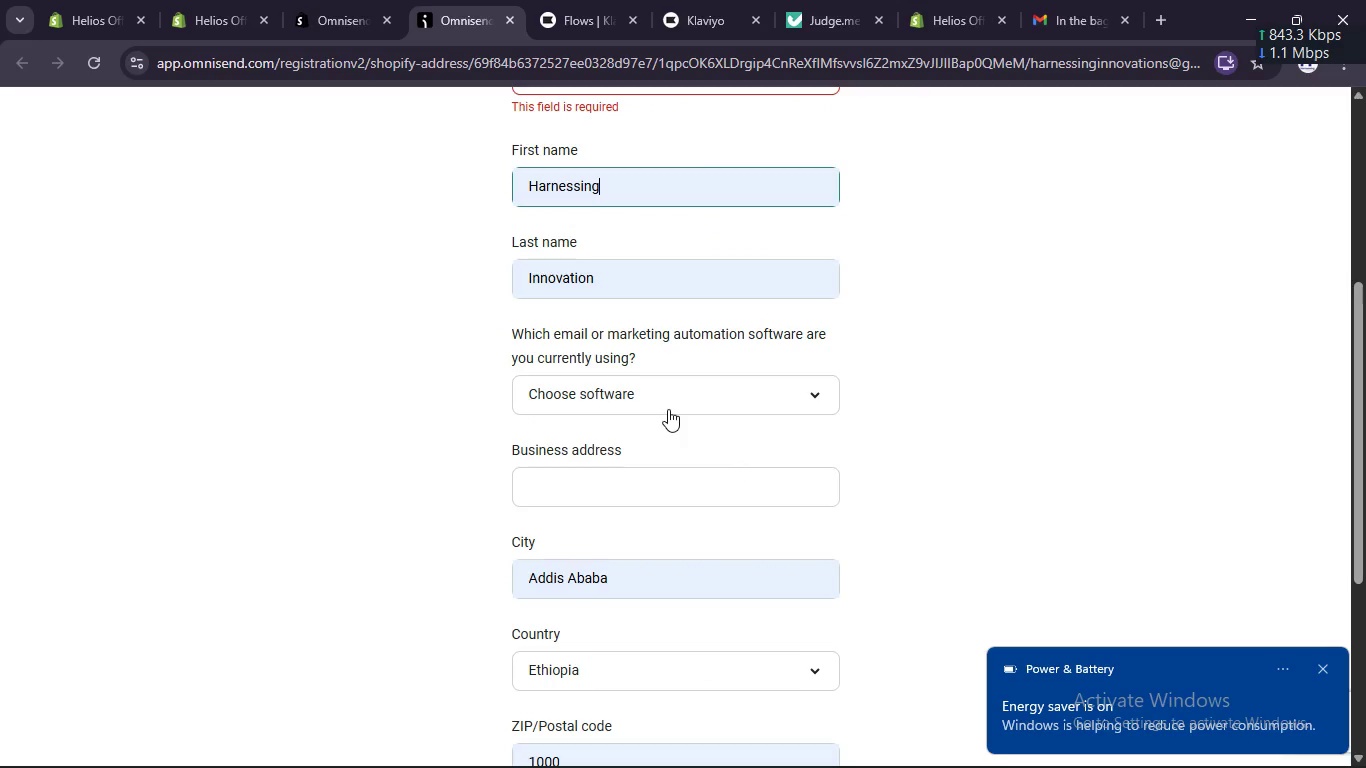 
scroll: coordinate [668, 412], scroll_direction: up, amount: 3.0
 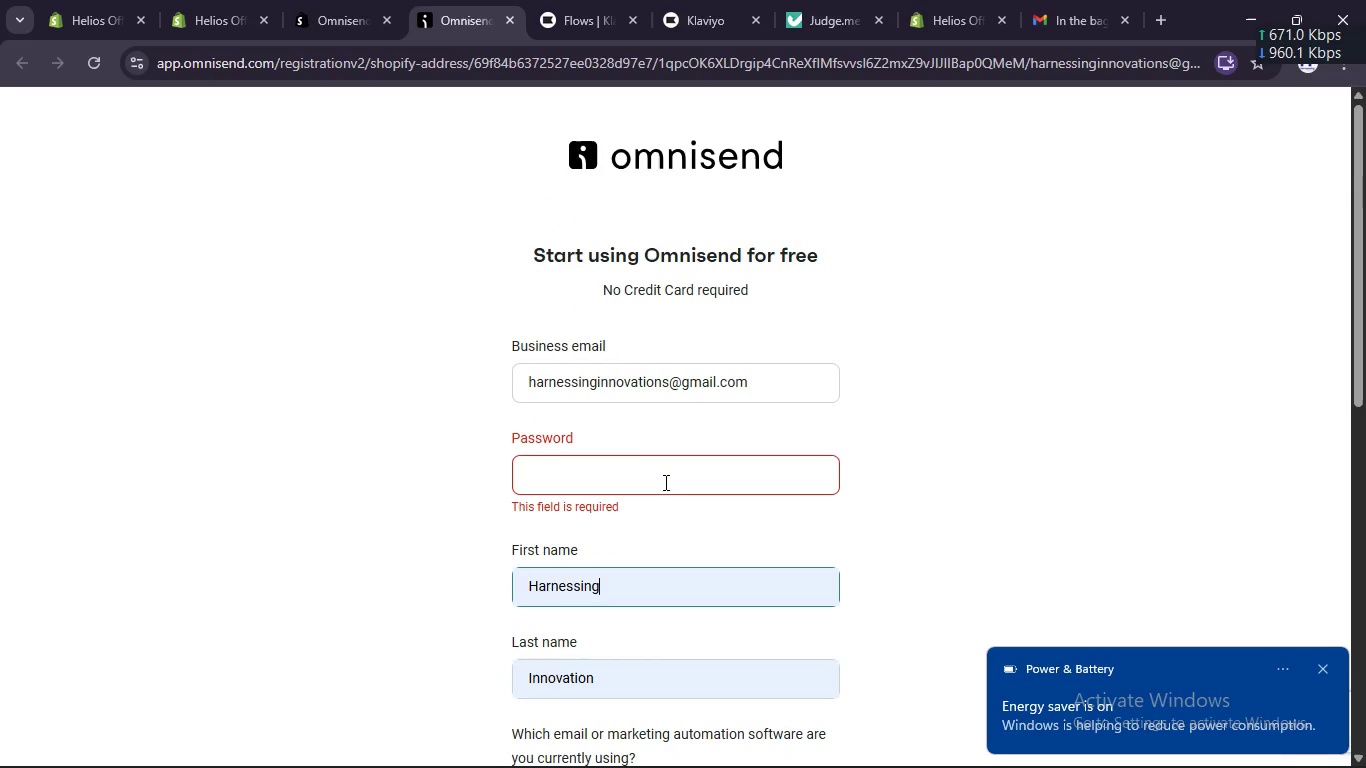 
left_click([662, 472])
 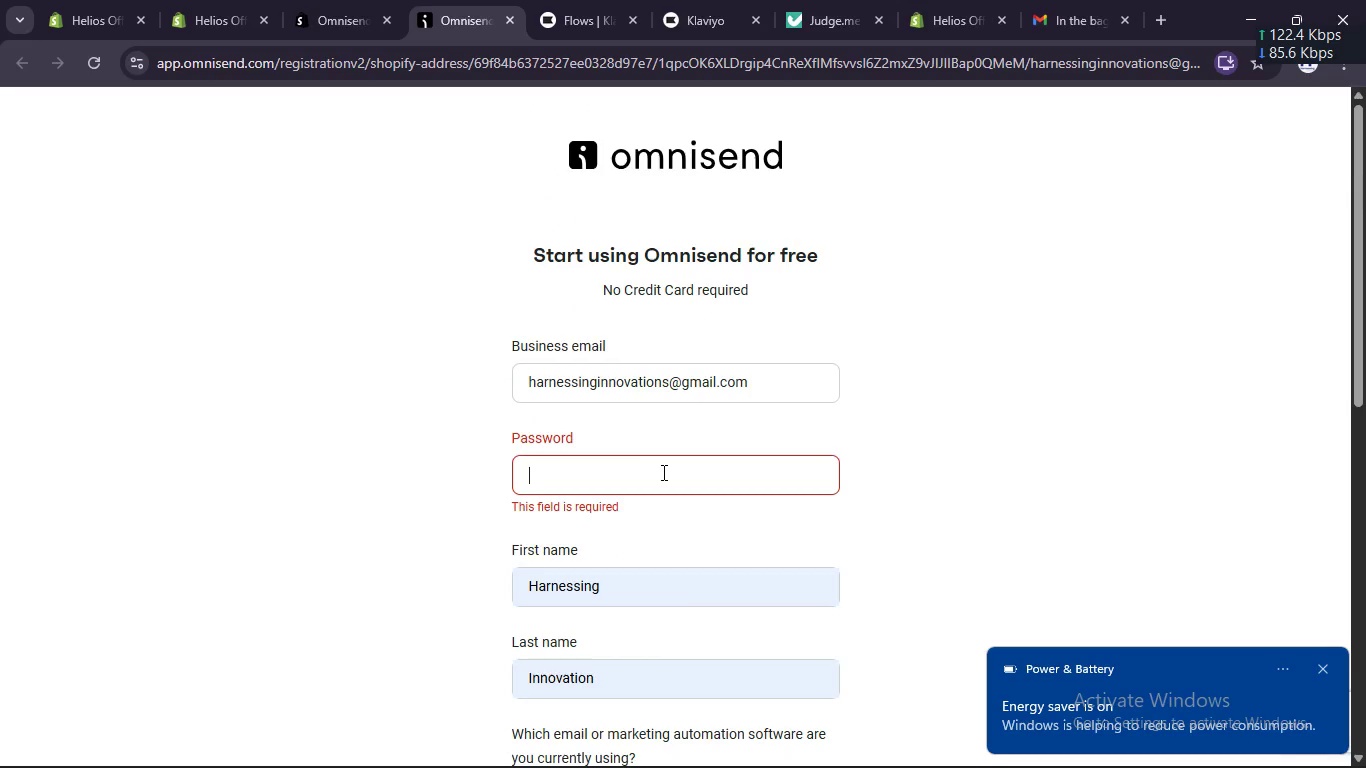 
double_click([662, 472])
 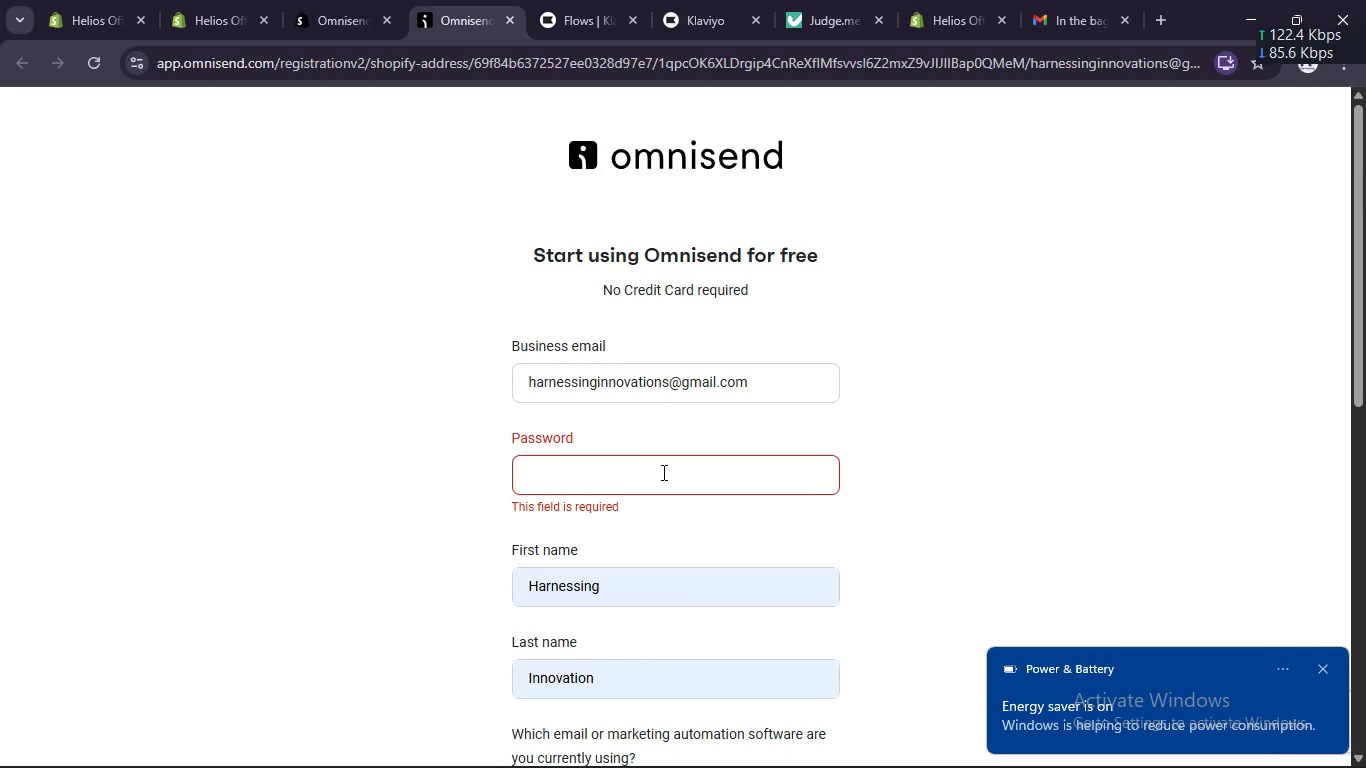 
triple_click([662, 472])
 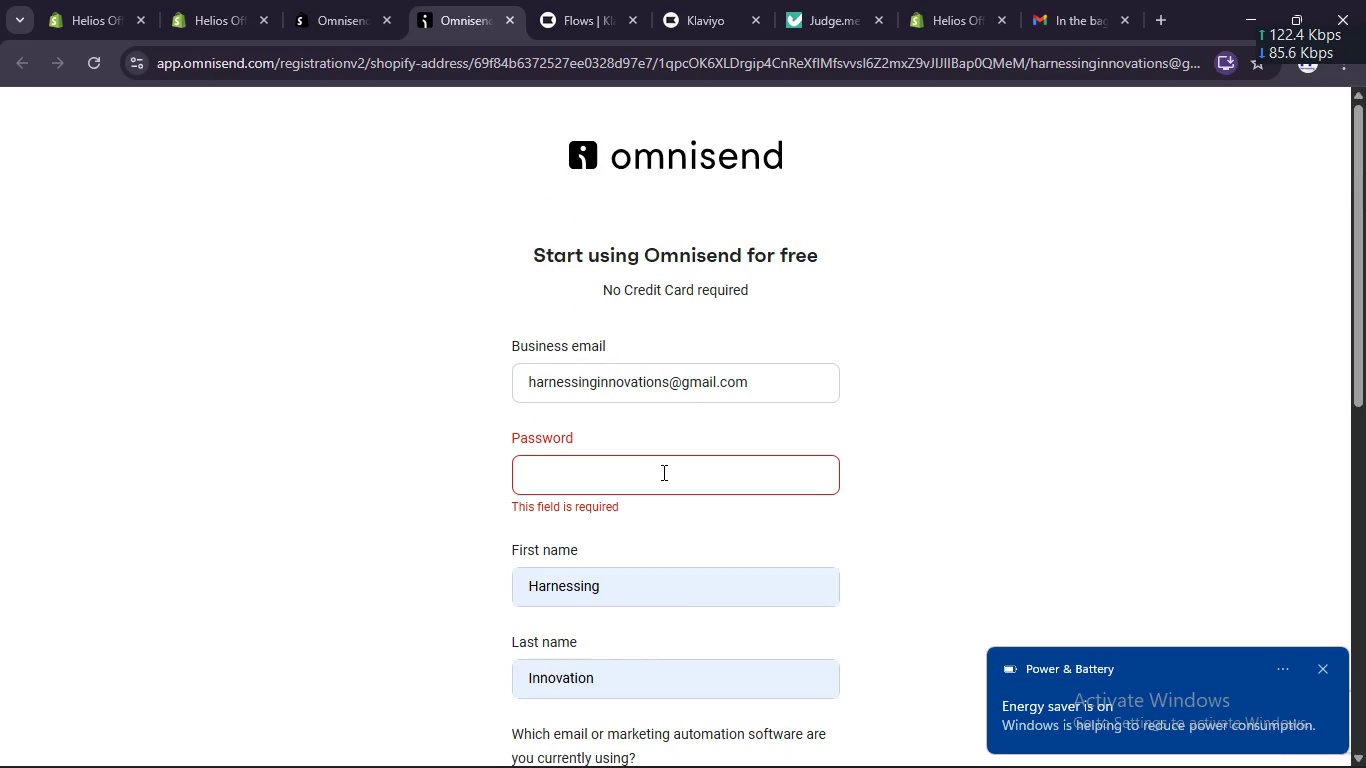 
triple_click([662, 472])
 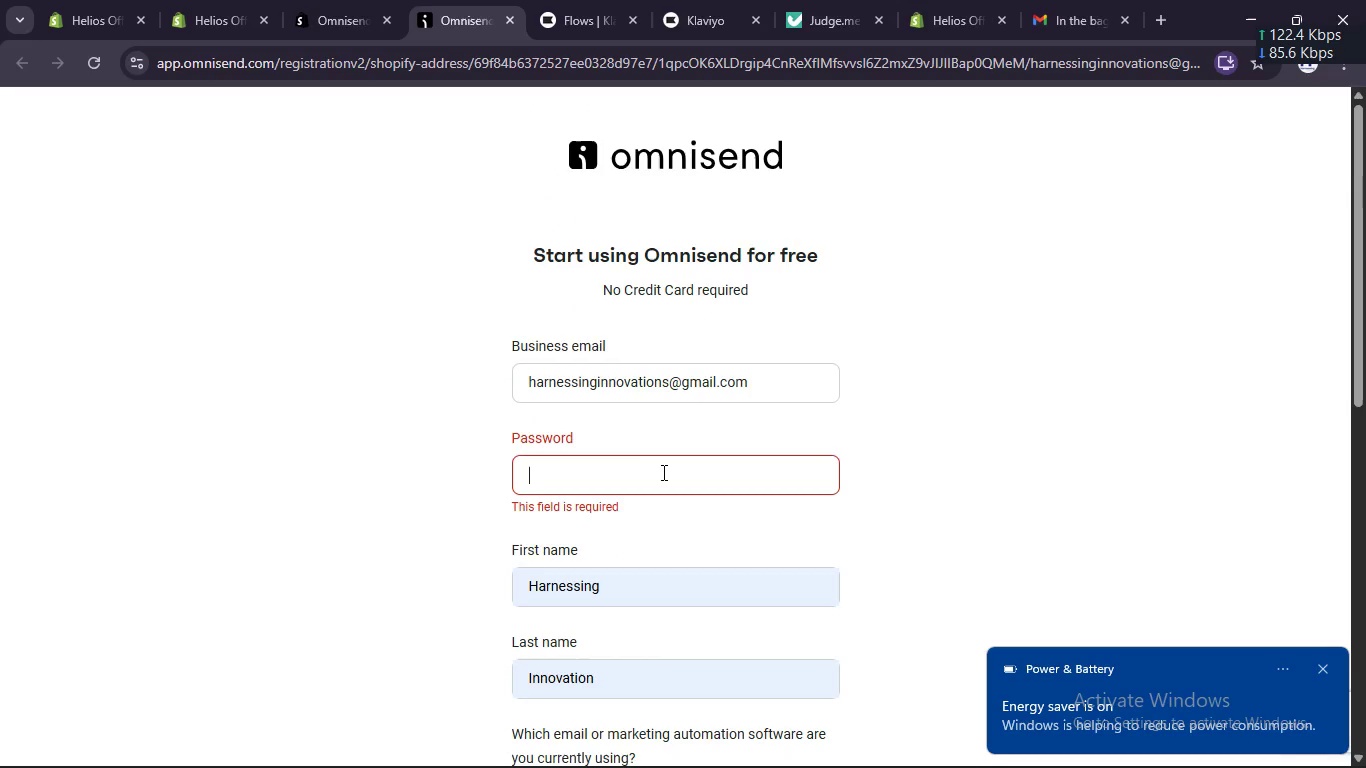 
triple_click([662, 472])
 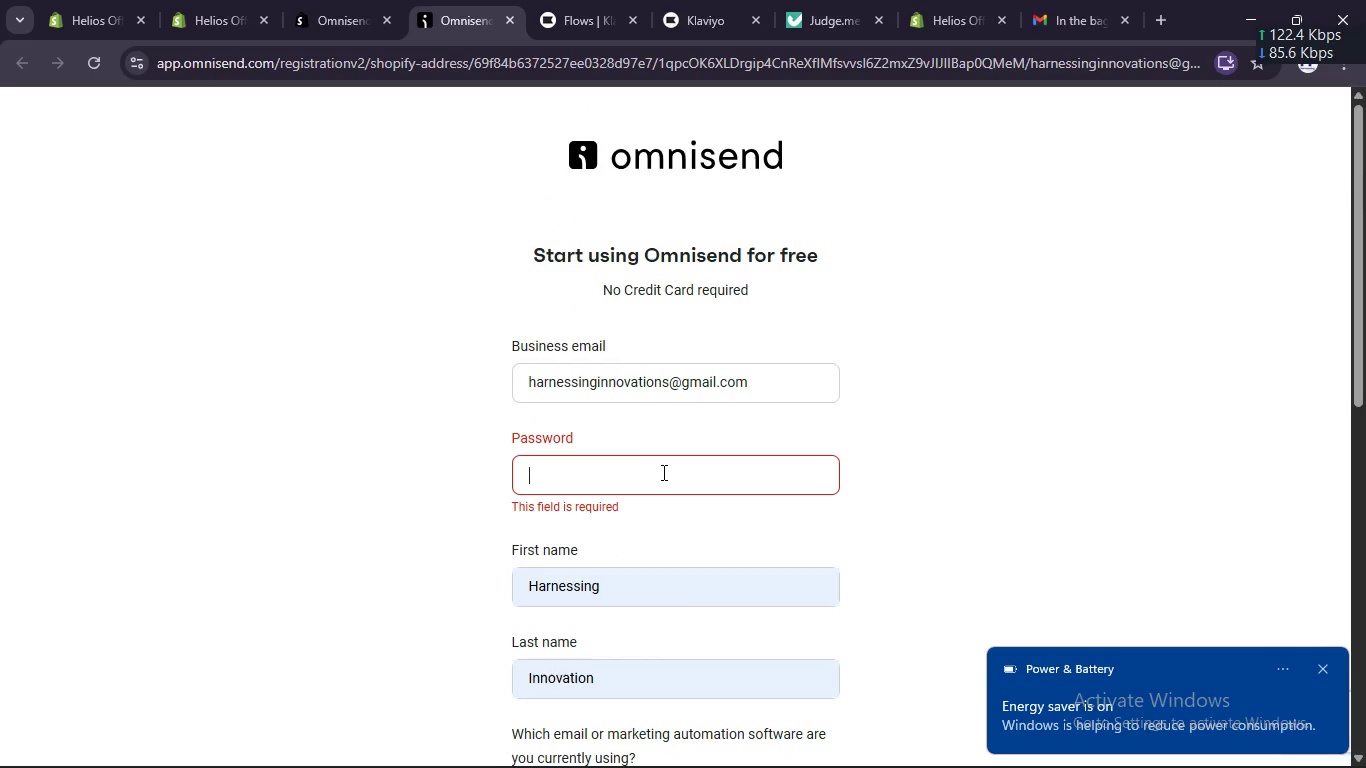 
triple_click([662, 472])
 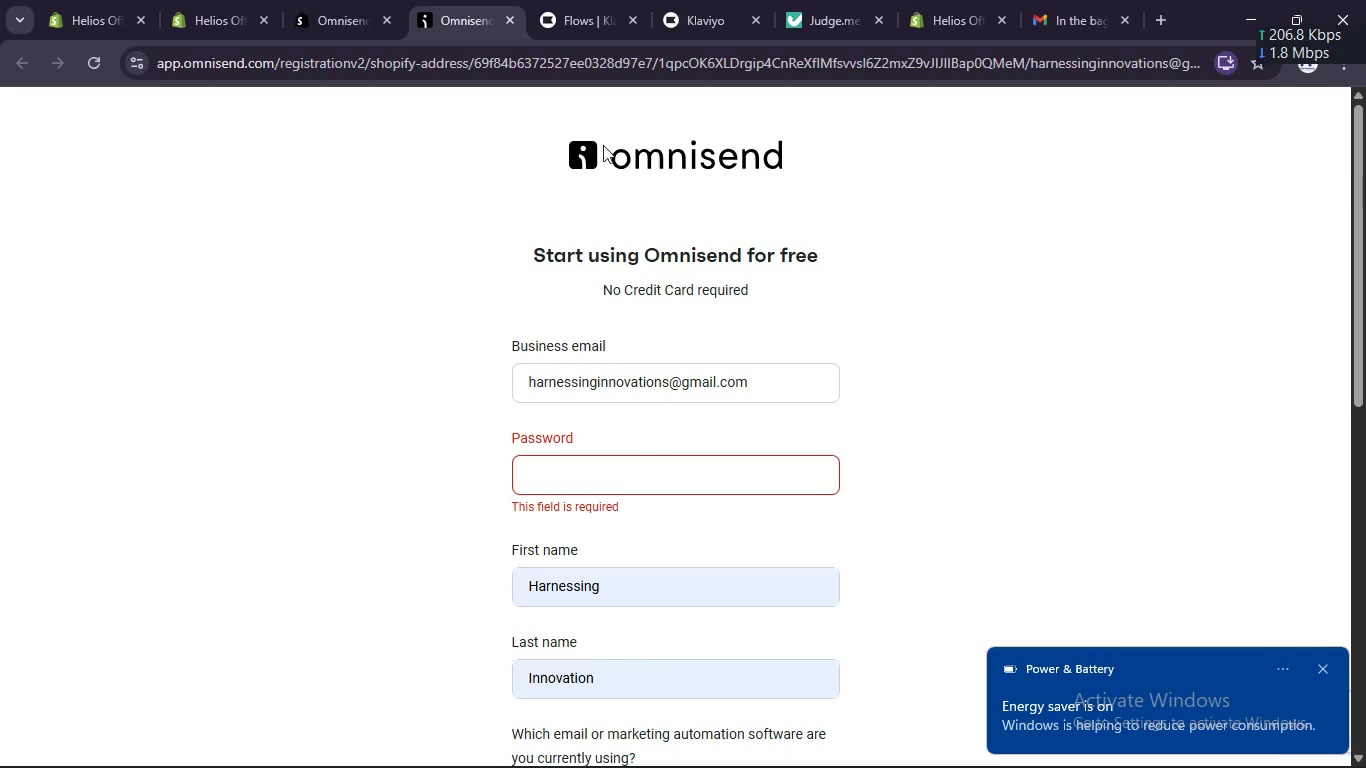 
left_click_drag(start_coordinate=[611, 162], to_coordinate=[714, 154])
 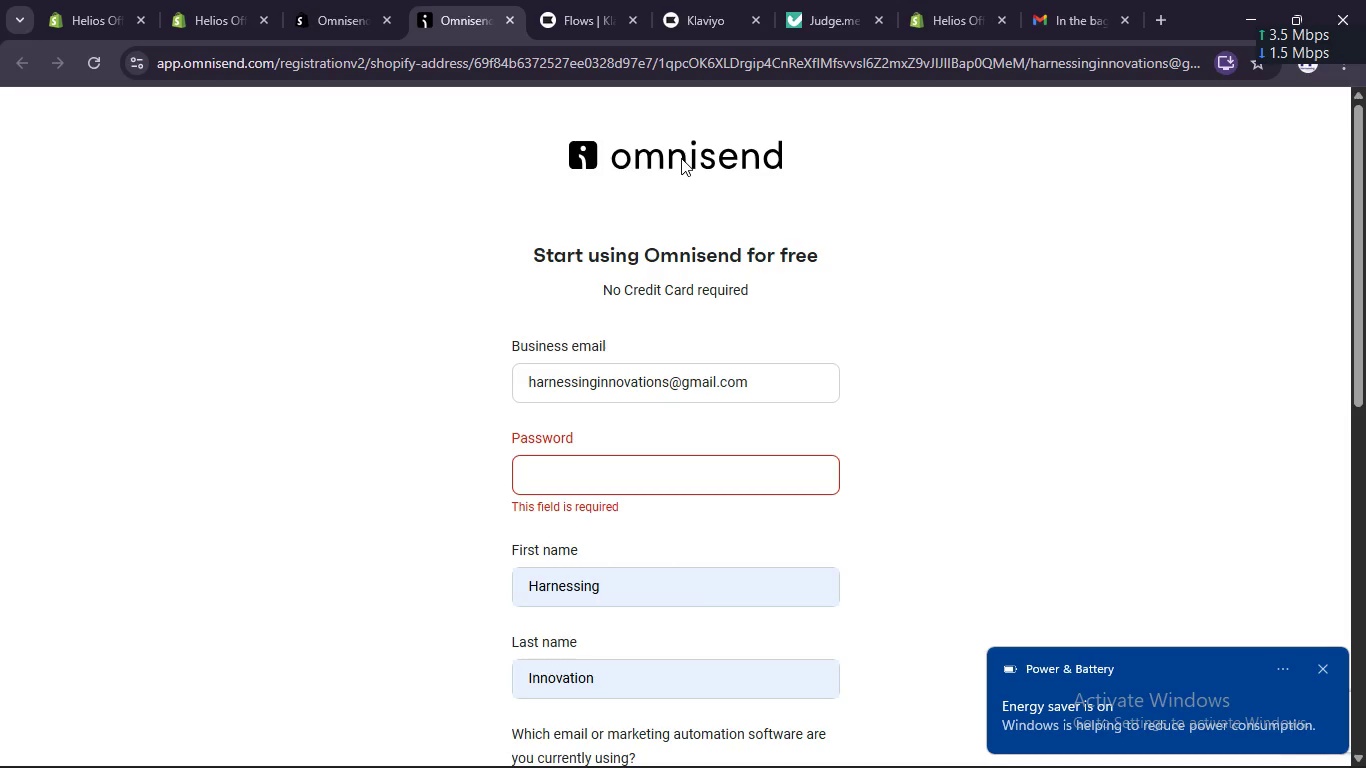 
double_click([681, 158])
 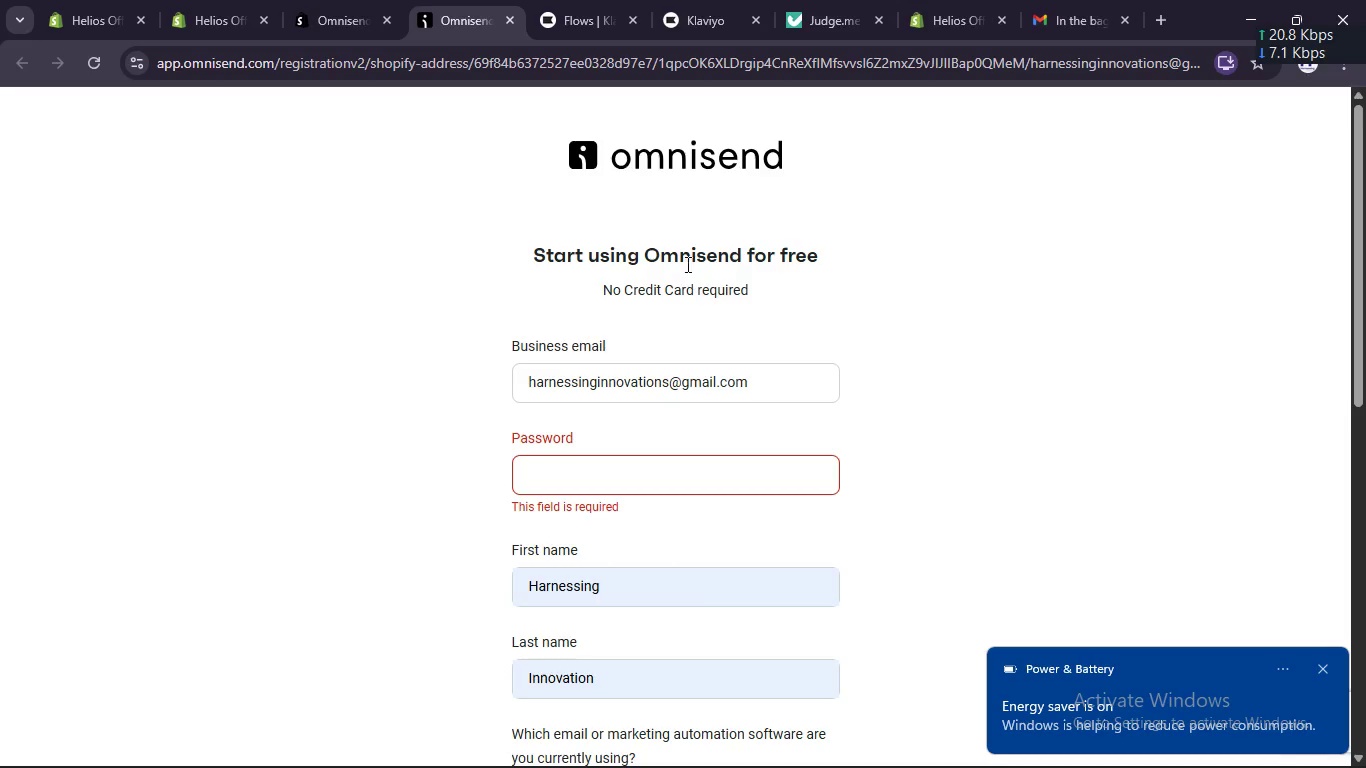 
double_click([688, 261])
 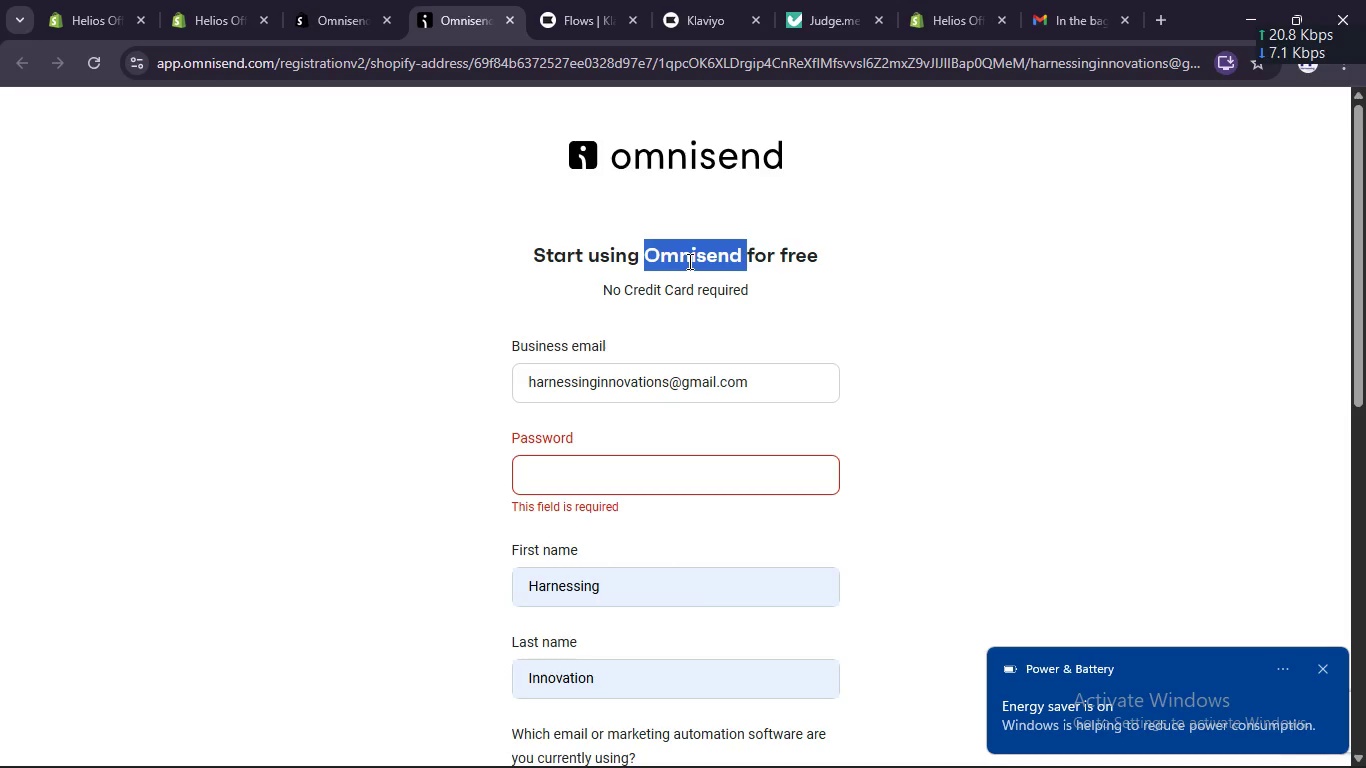 
right_click([688, 261])
 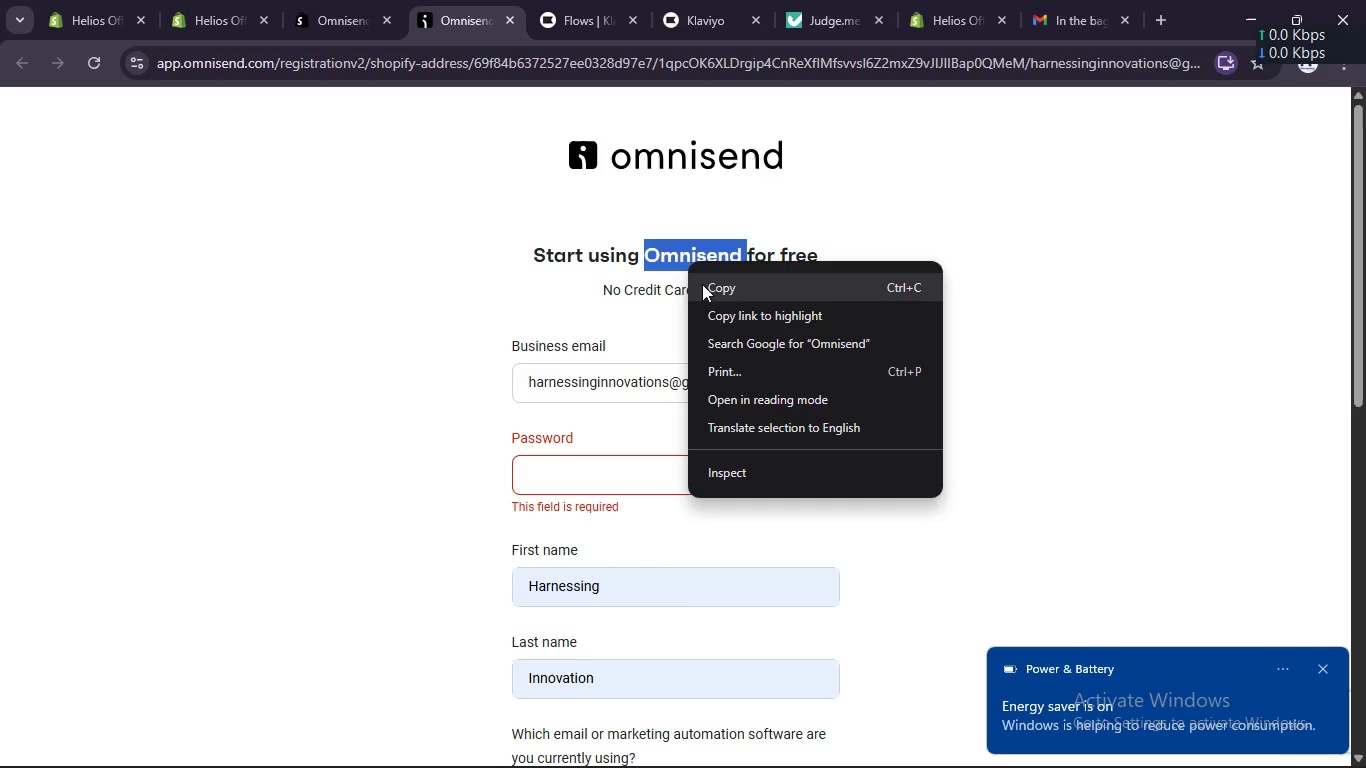 
left_click([703, 284])
 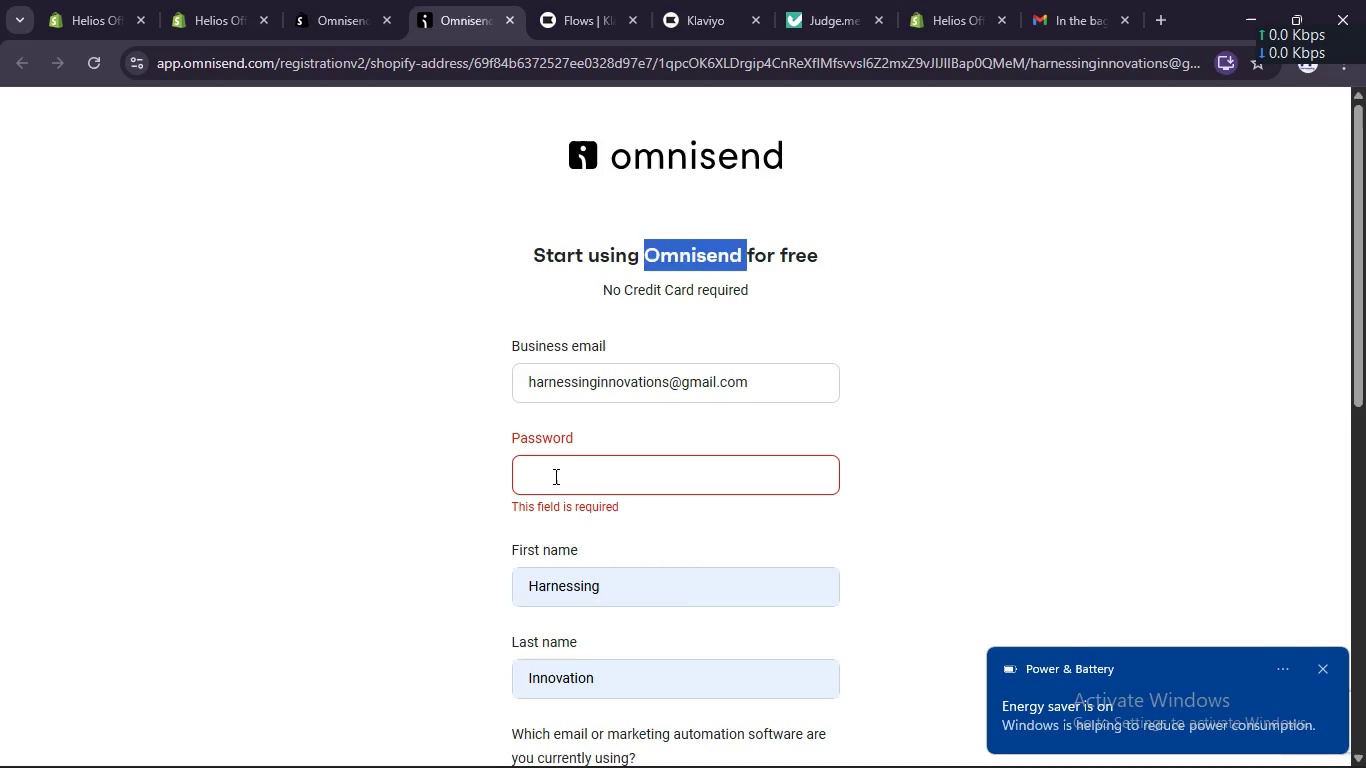 
left_click([554, 476])
 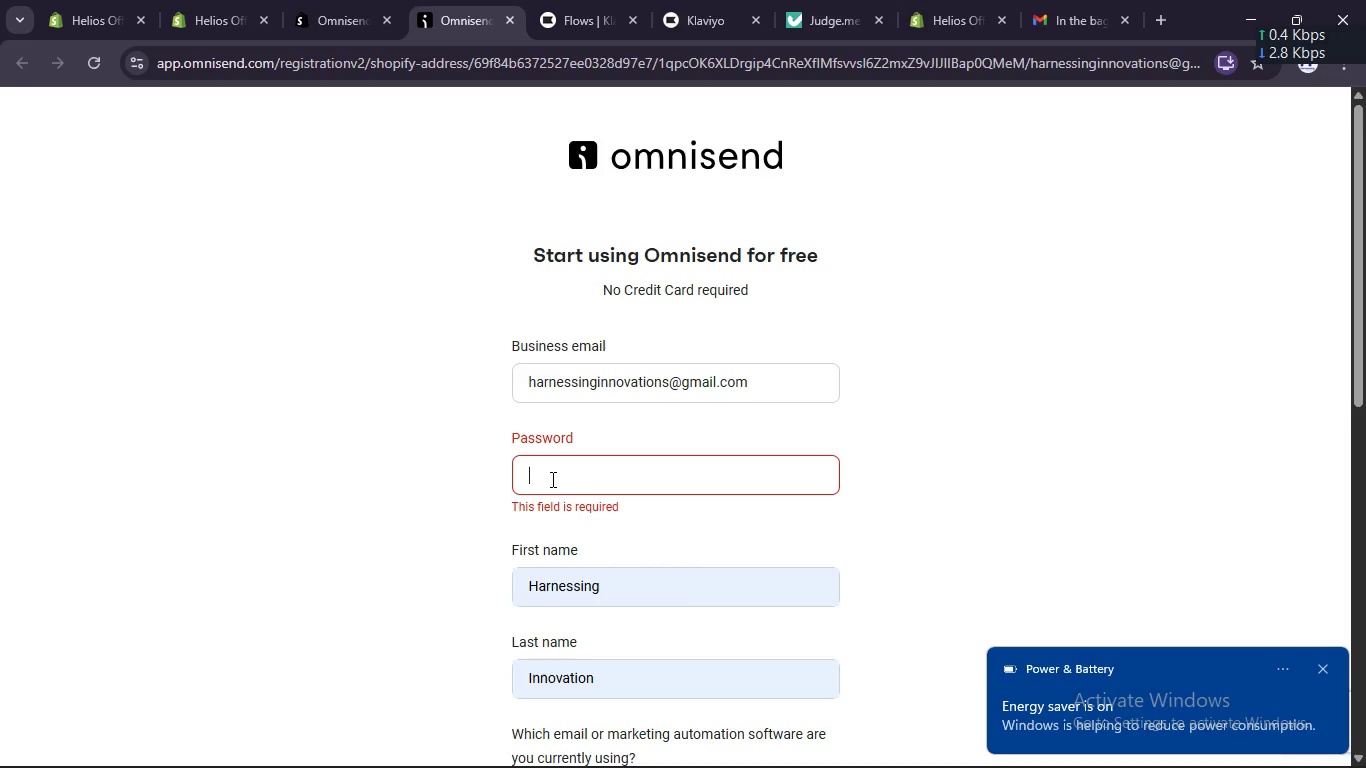 
key(Control+3)
 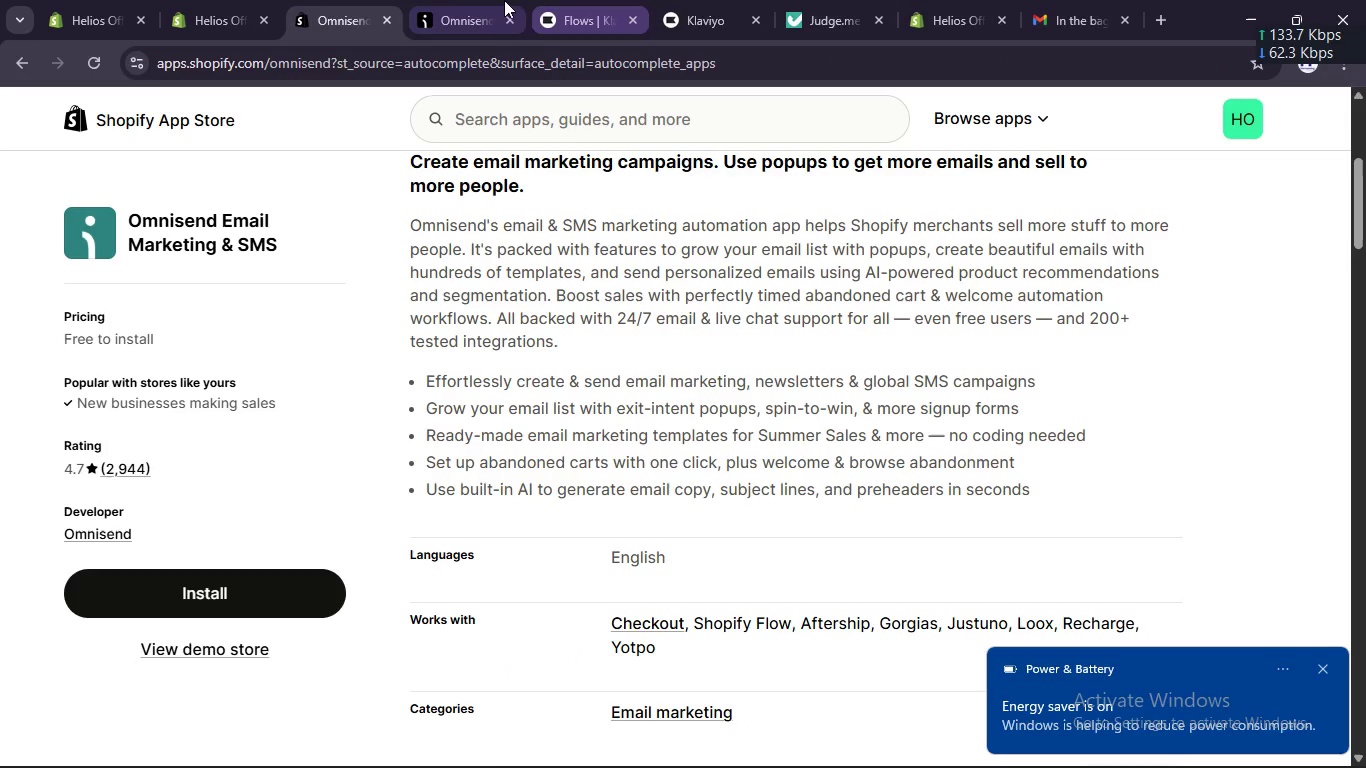 
left_click([451, 1])
 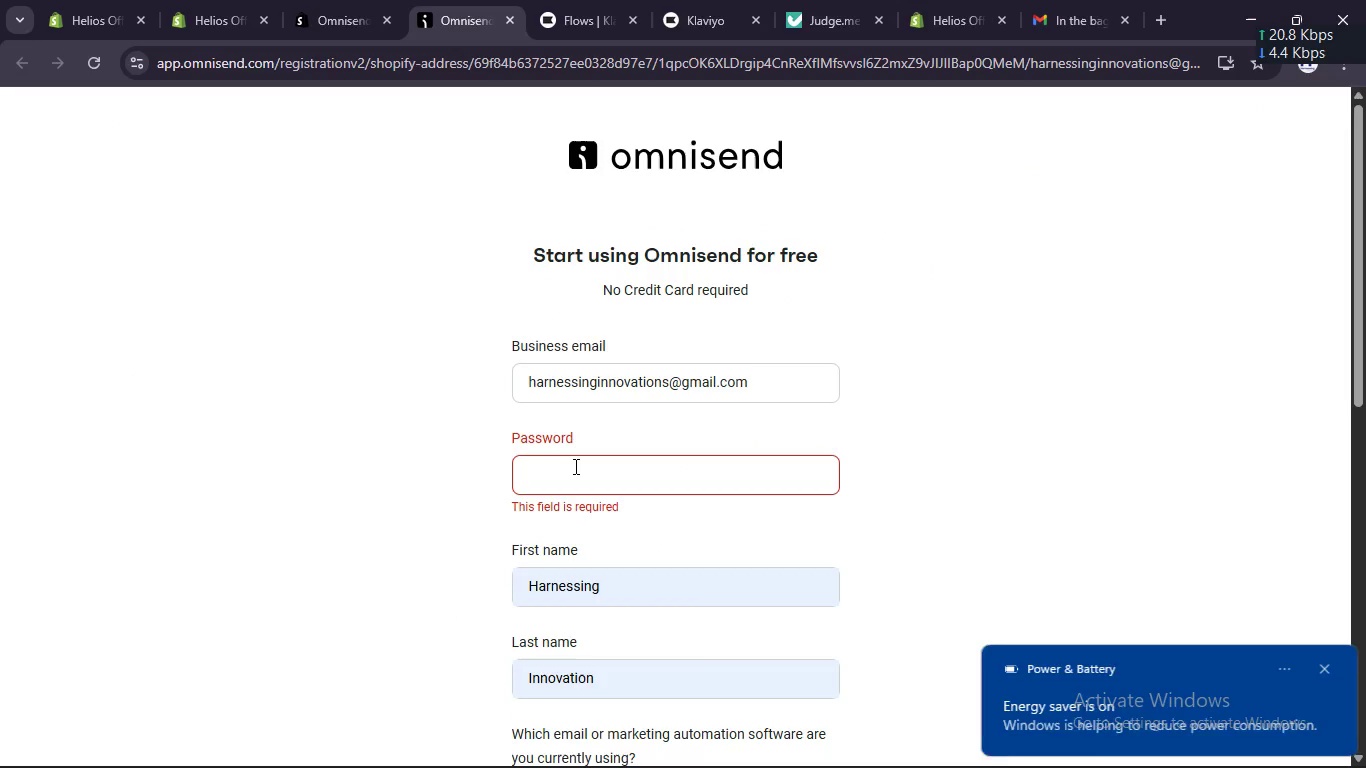 
key(Shift+3)
 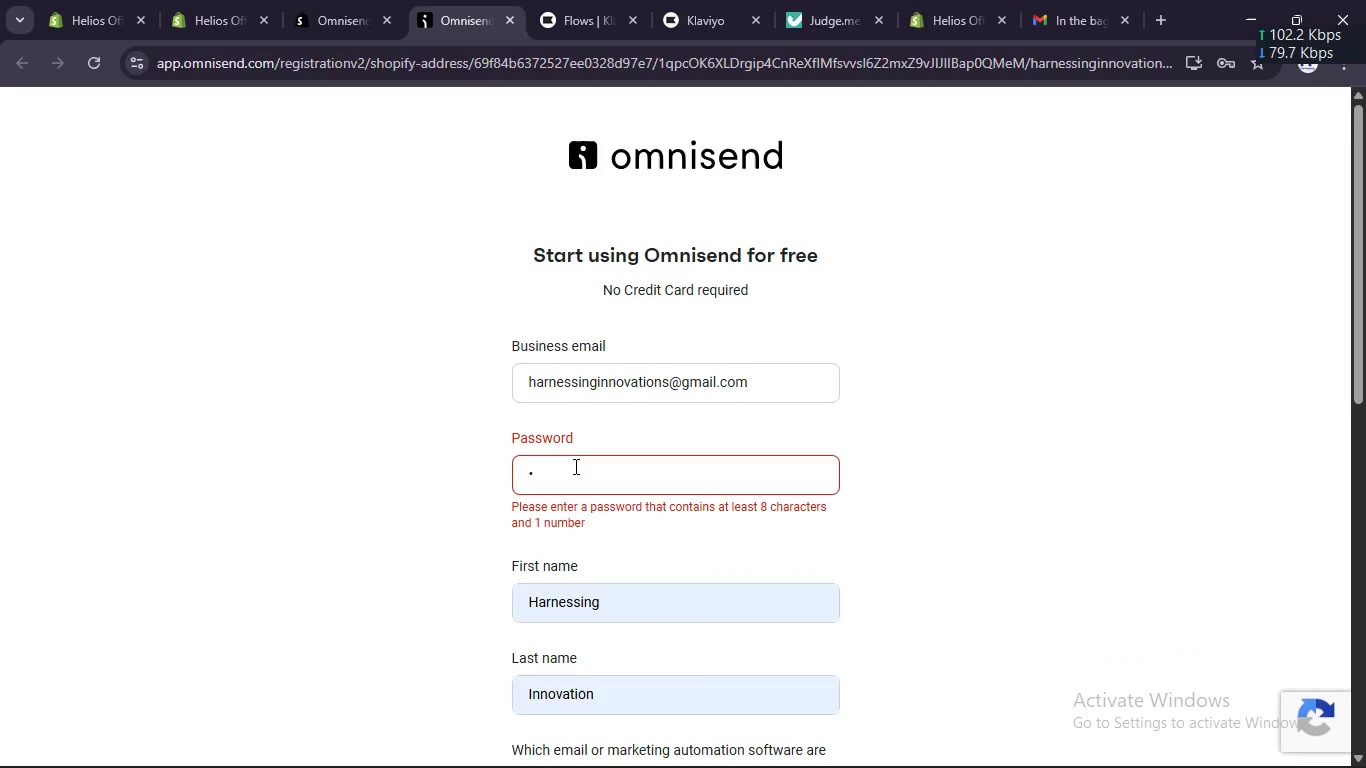 
key(Control+V)
 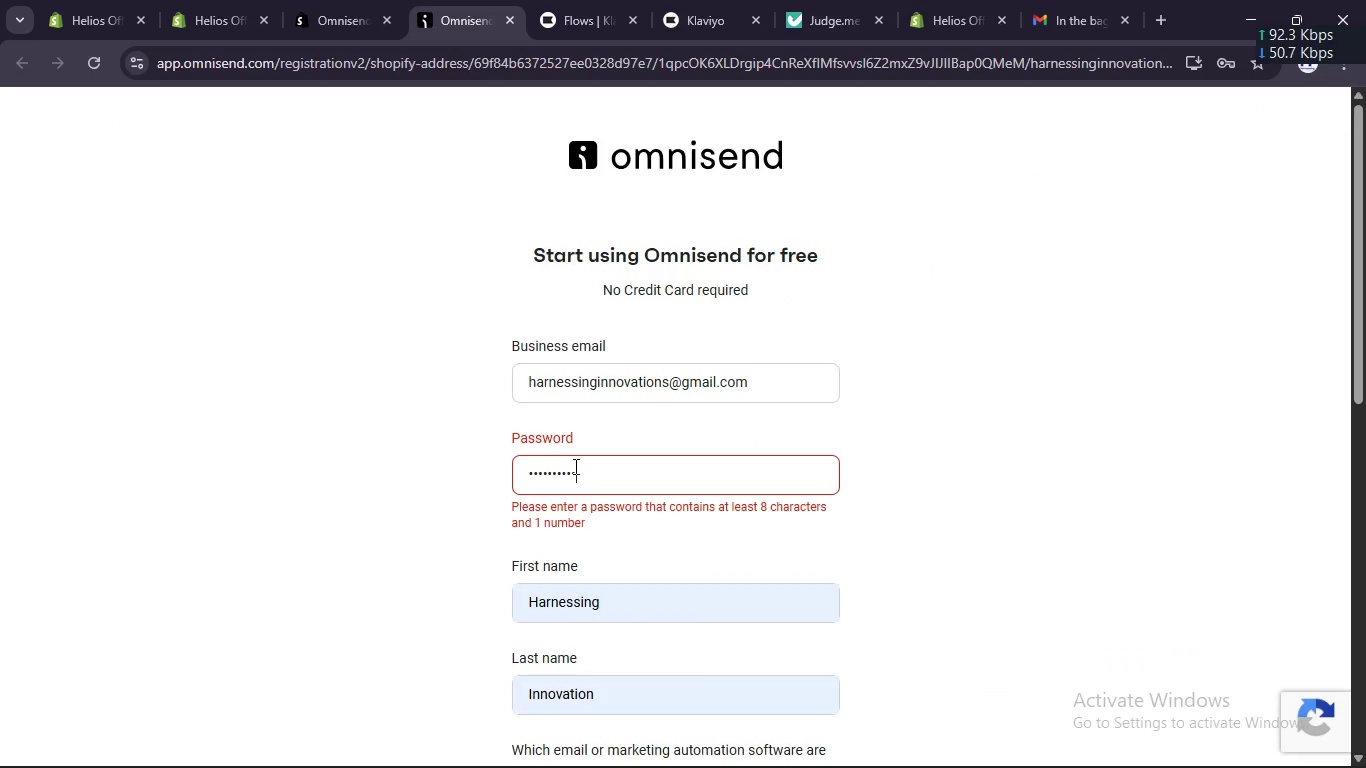 
key(Numpad1)
 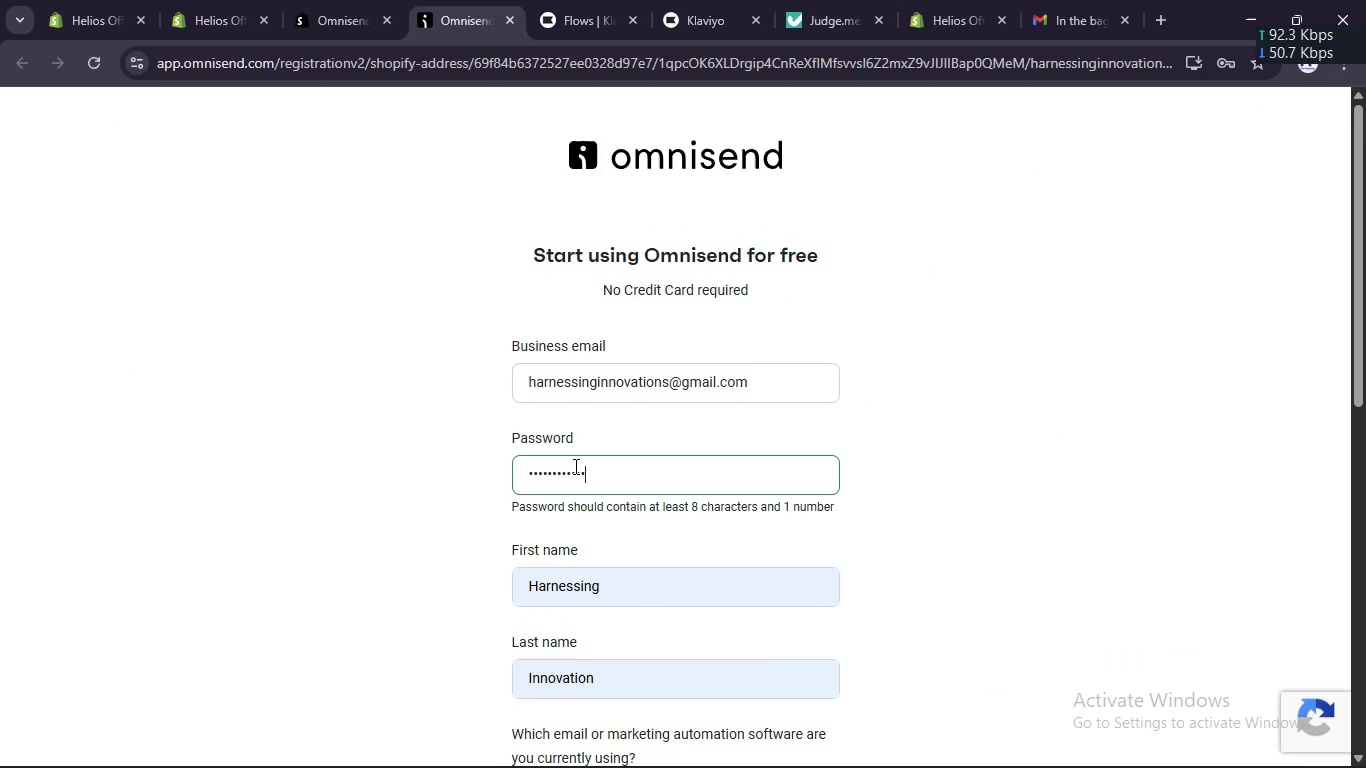 
key(Numpad2)
 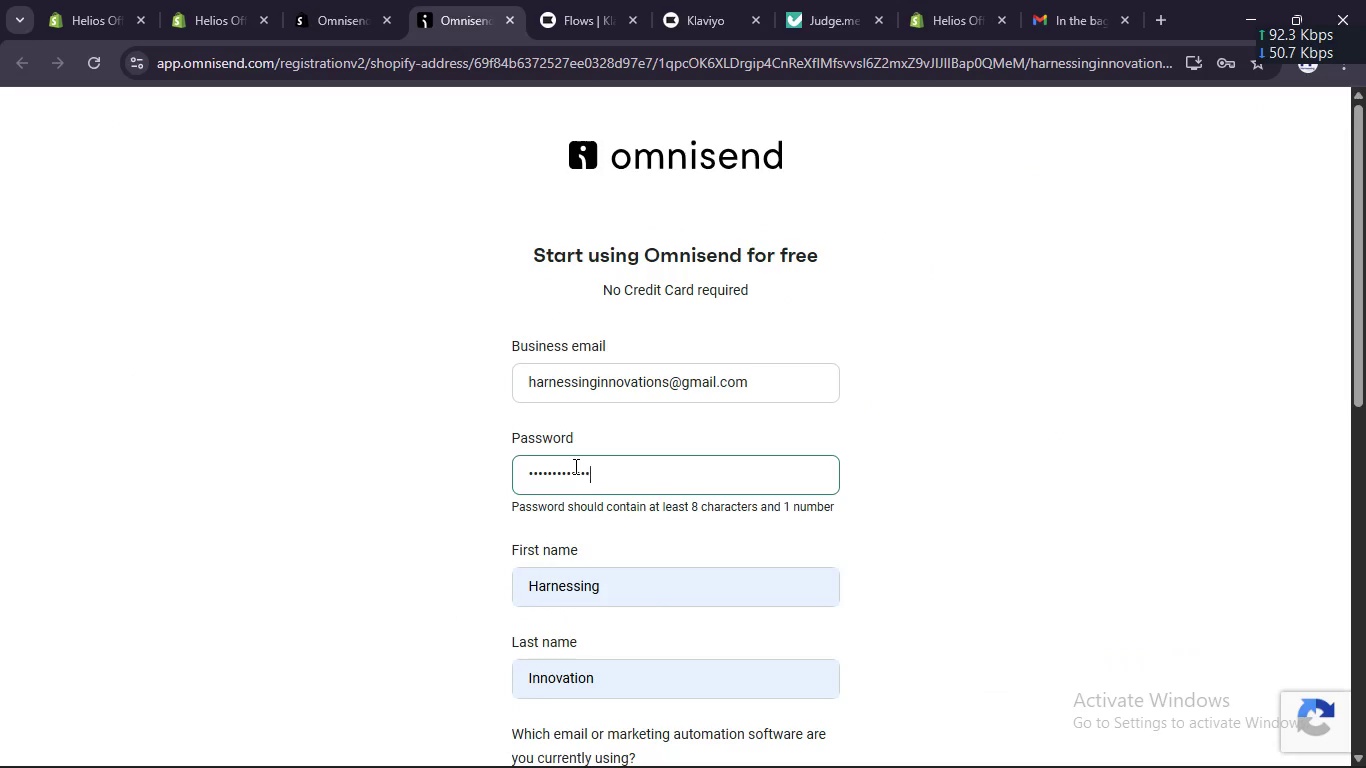 
key(Numpad3)
 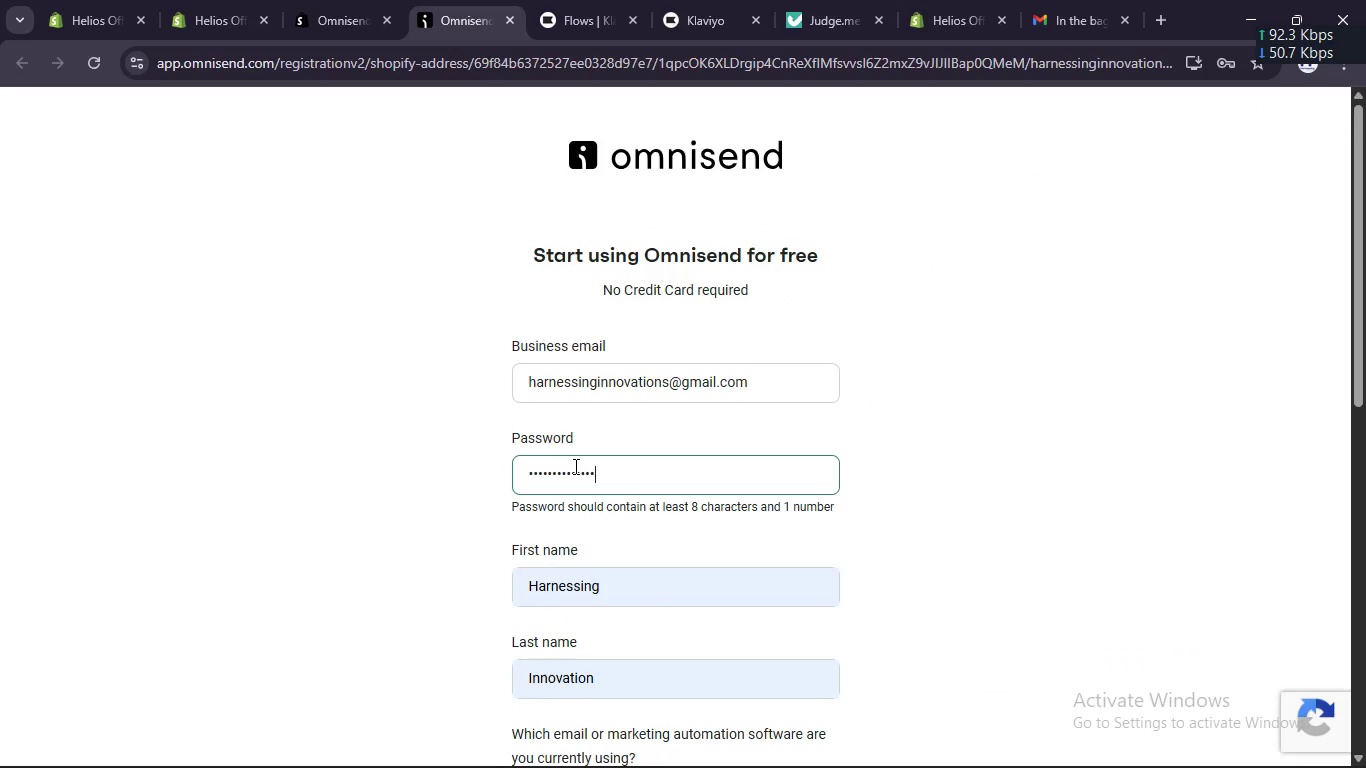 
key(Numpad4)
 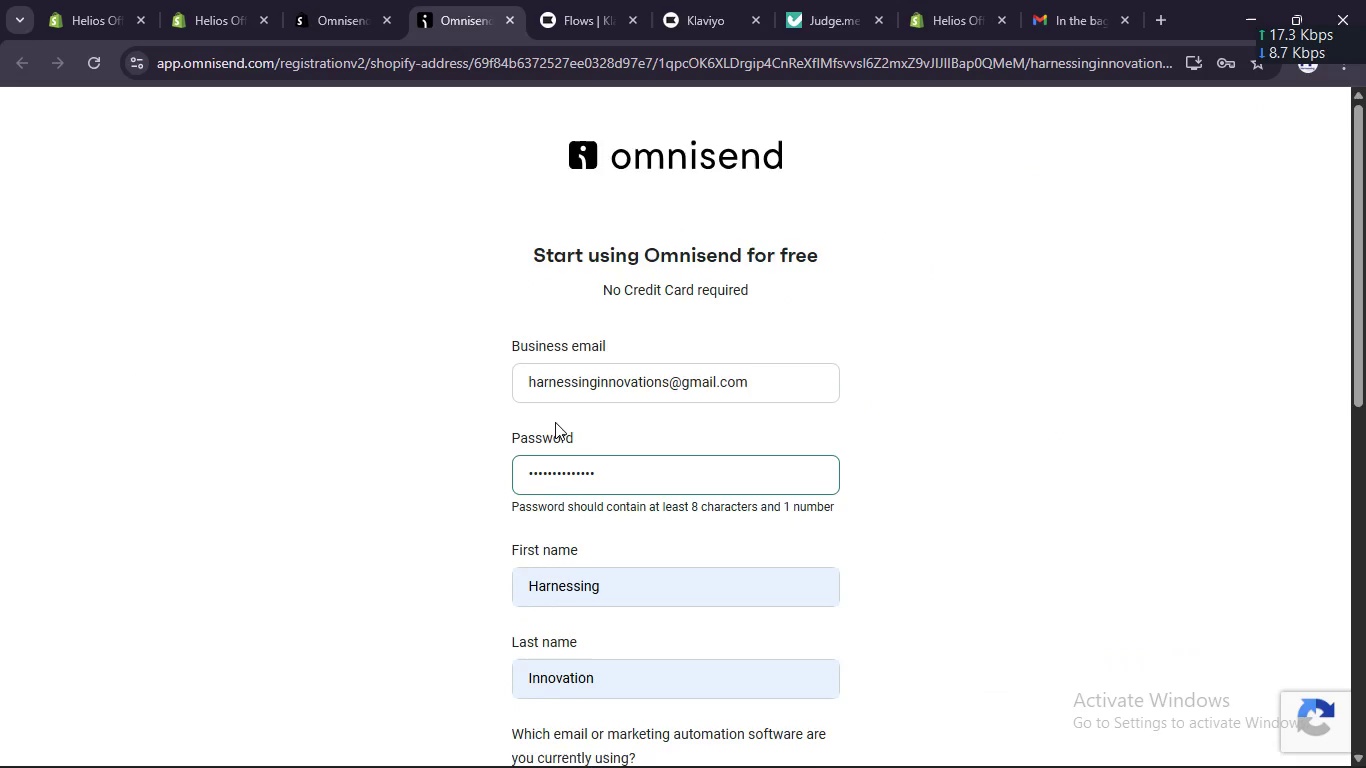 
scroll: coordinate [548, 420], scroll_direction: down, amount: 7.0
 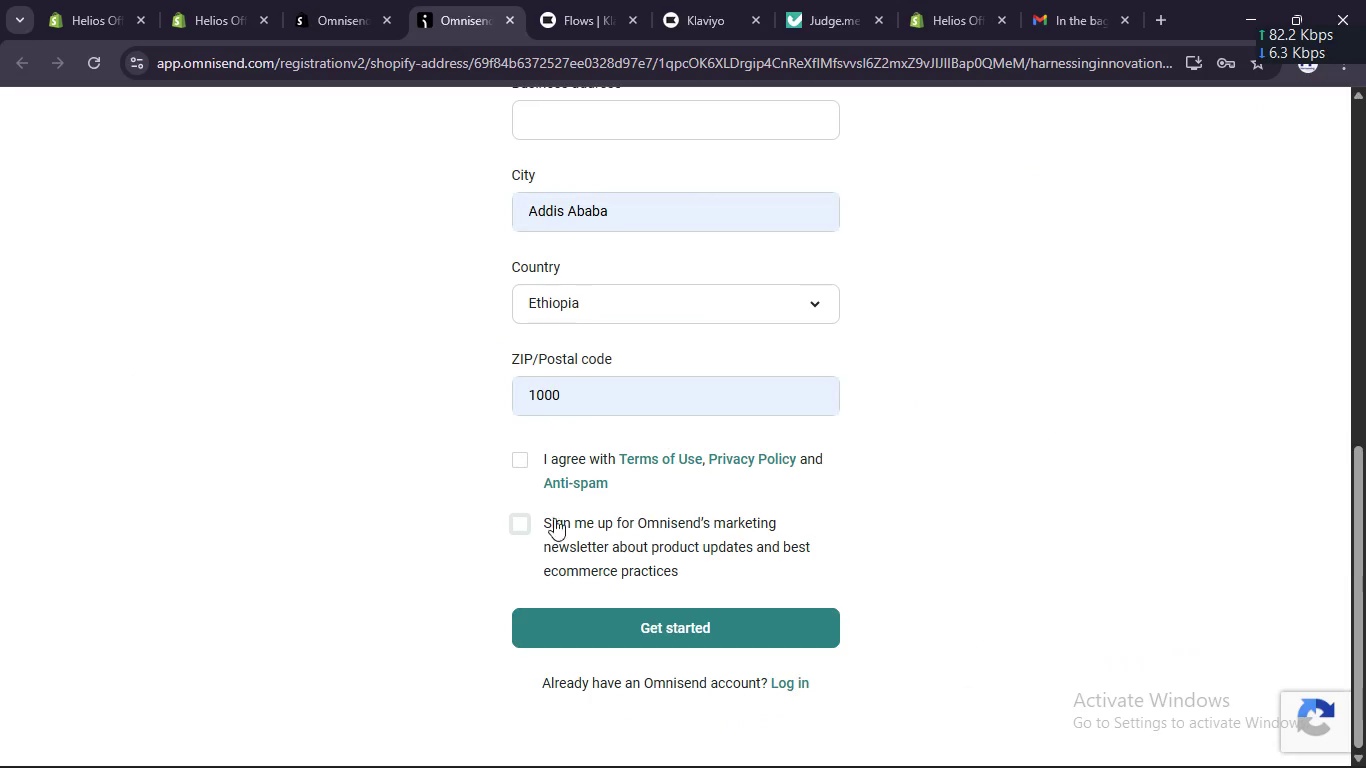 
left_click([518, 460])
 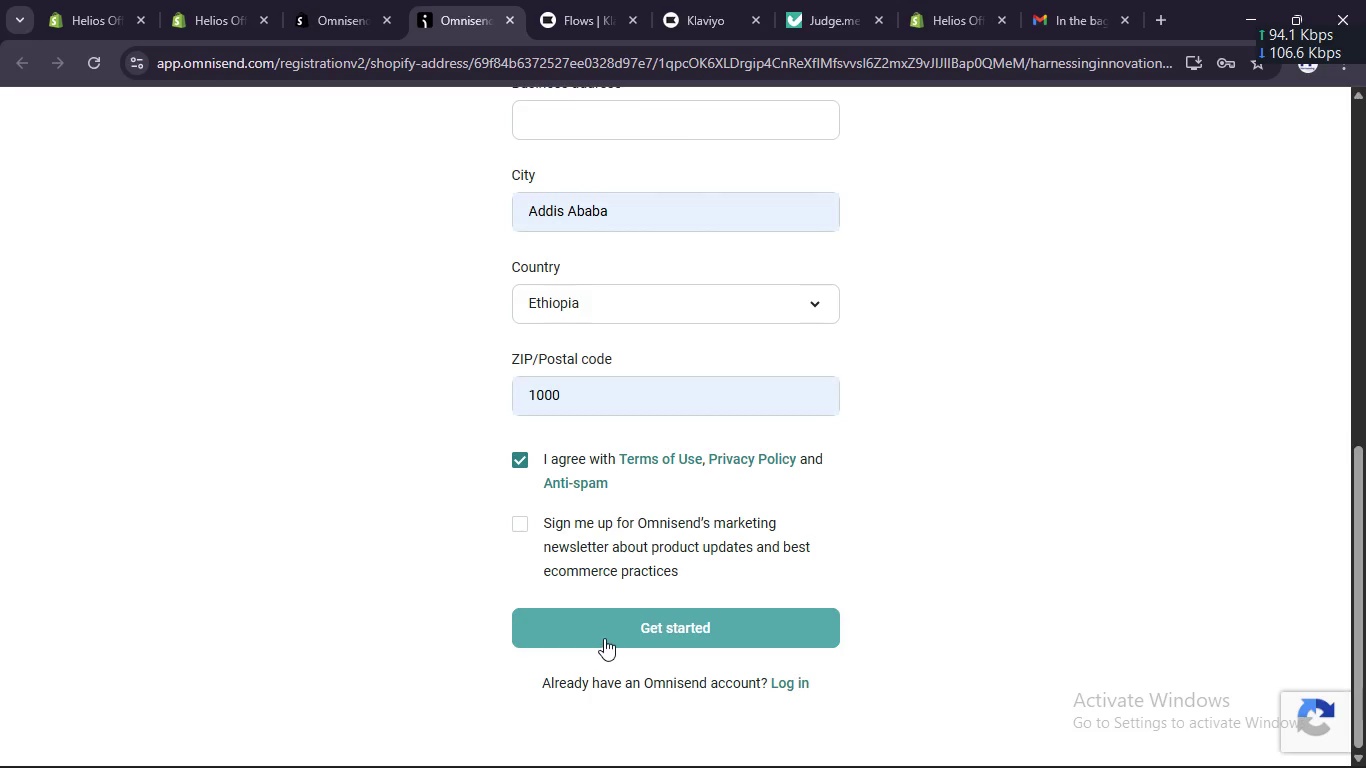 
left_click([597, 625])
 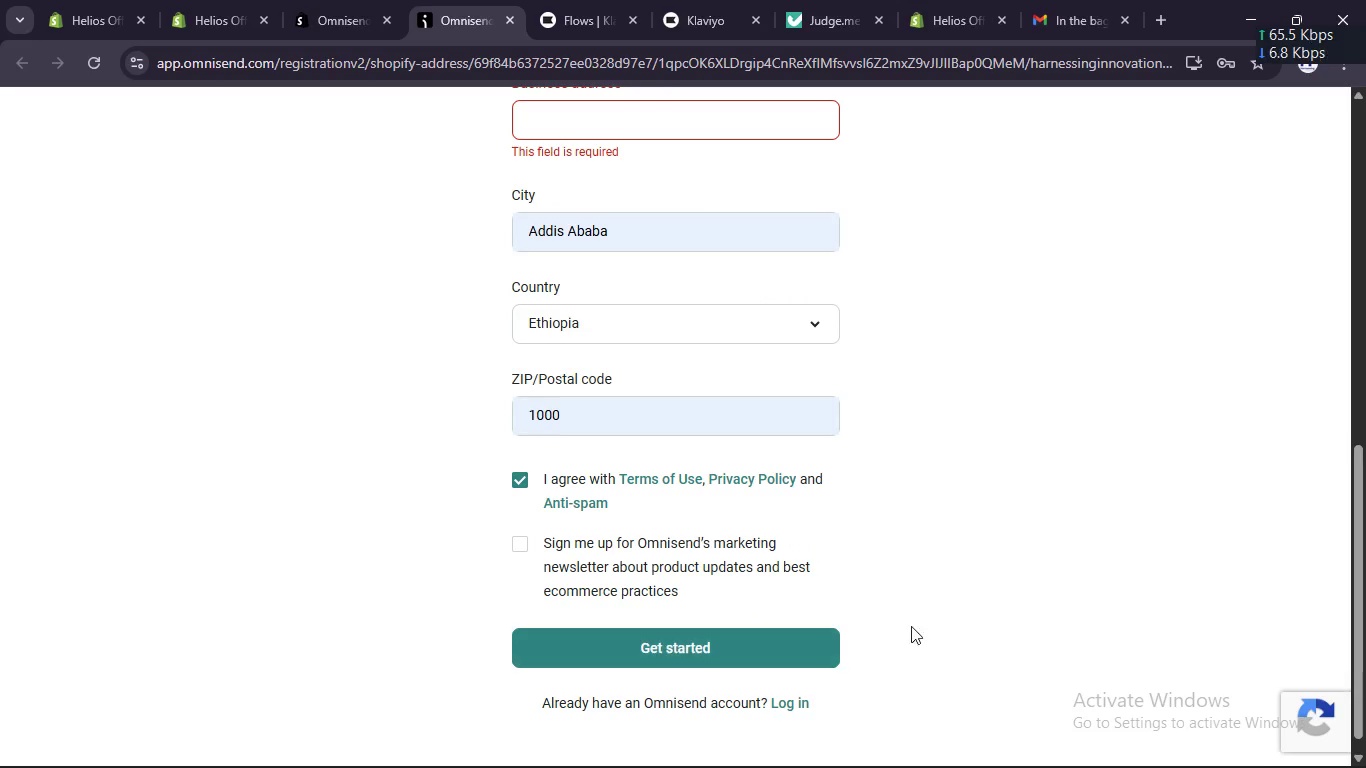 
left_click([770, 648])
 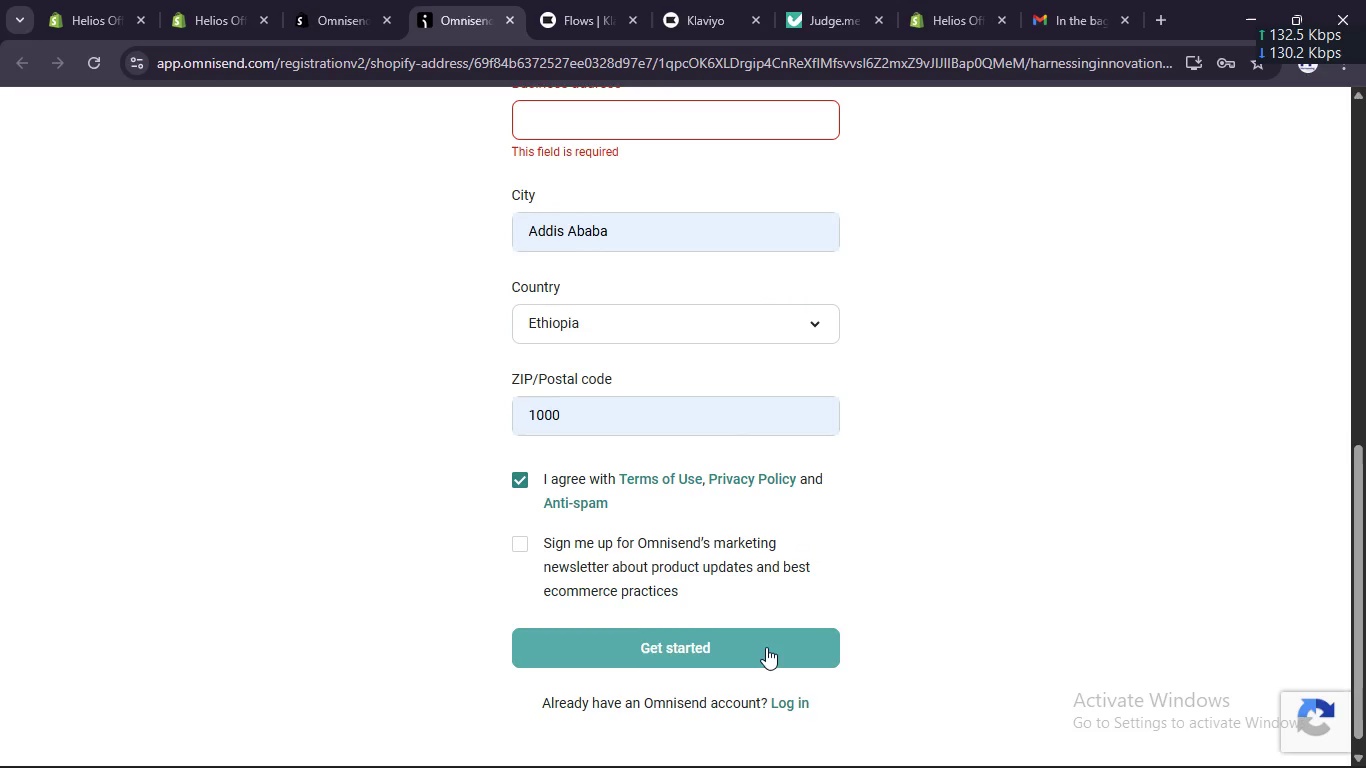 
scroll: coordinate [765, 646], scroll_direction: up, amount: 1.0
 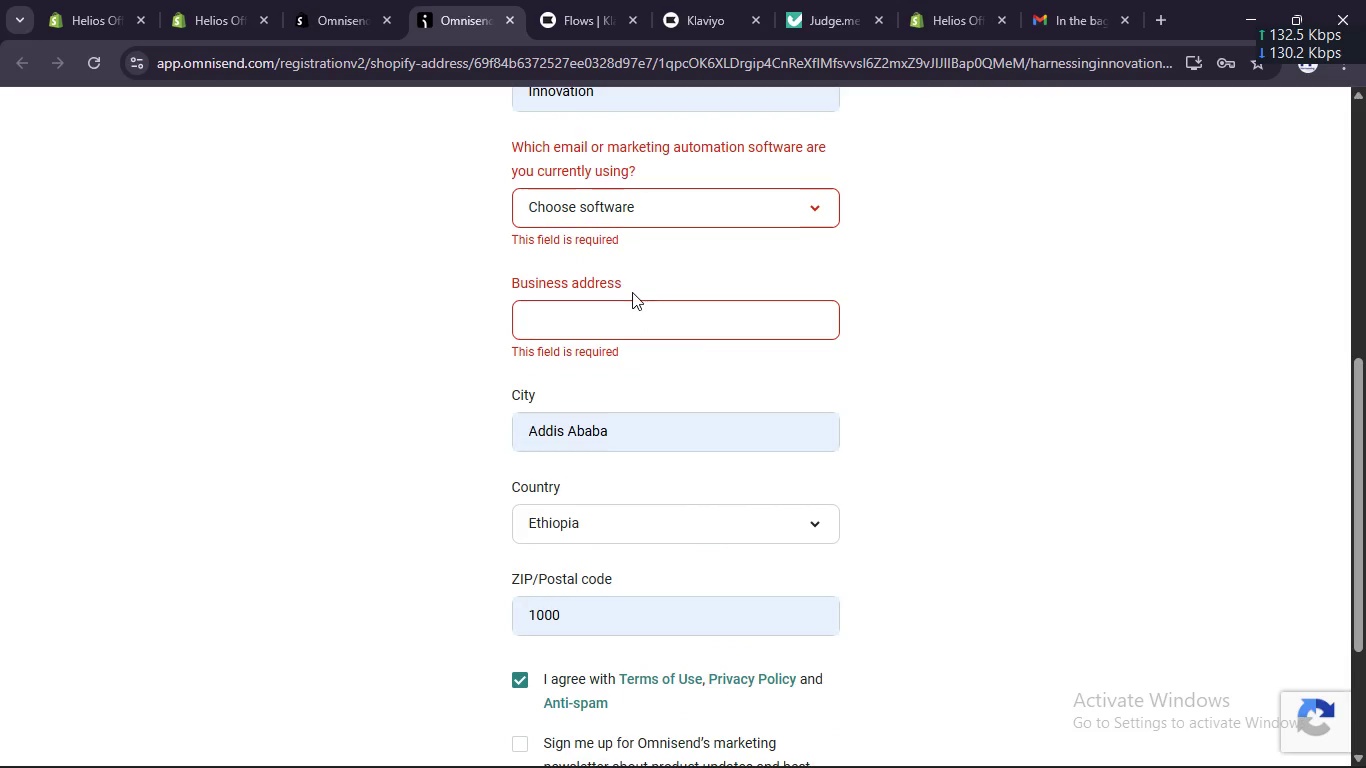 
left_click([617, 323])
 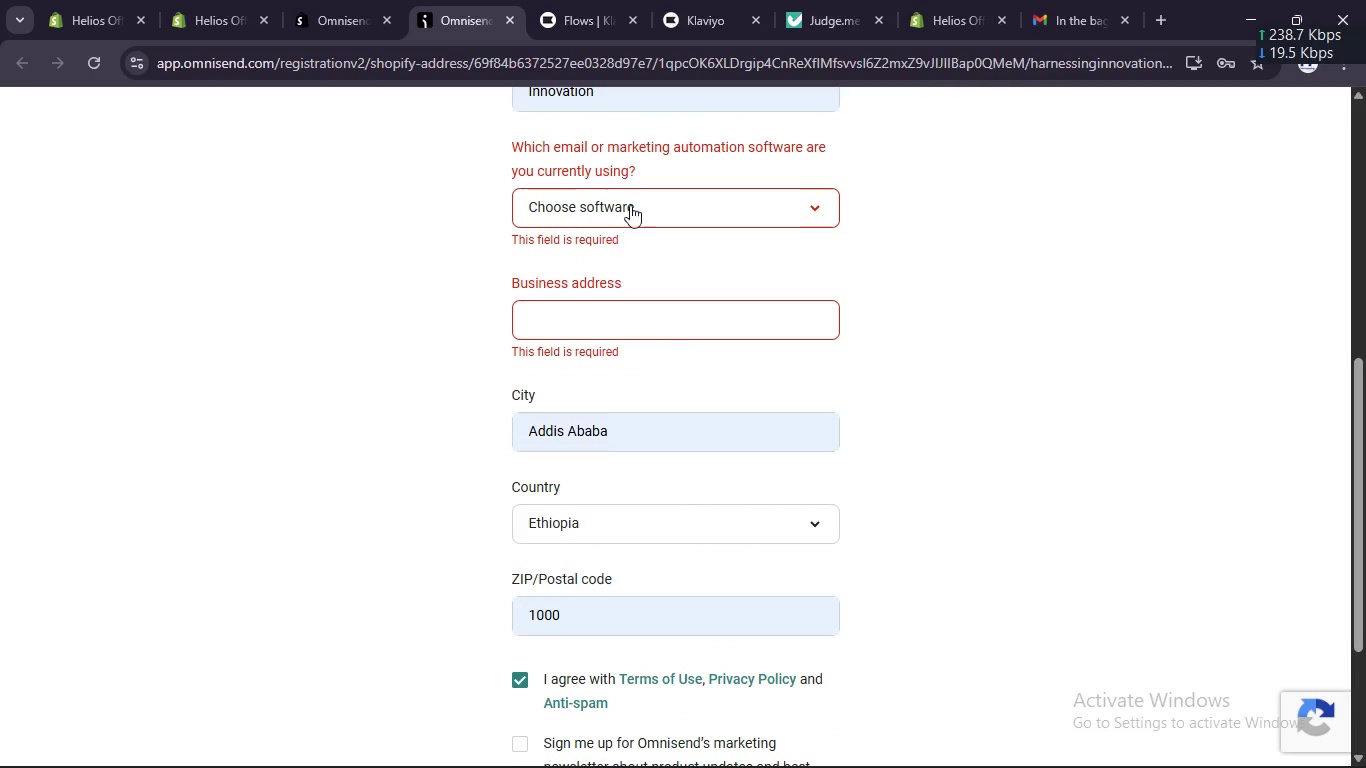 
left_click([631, 203])
 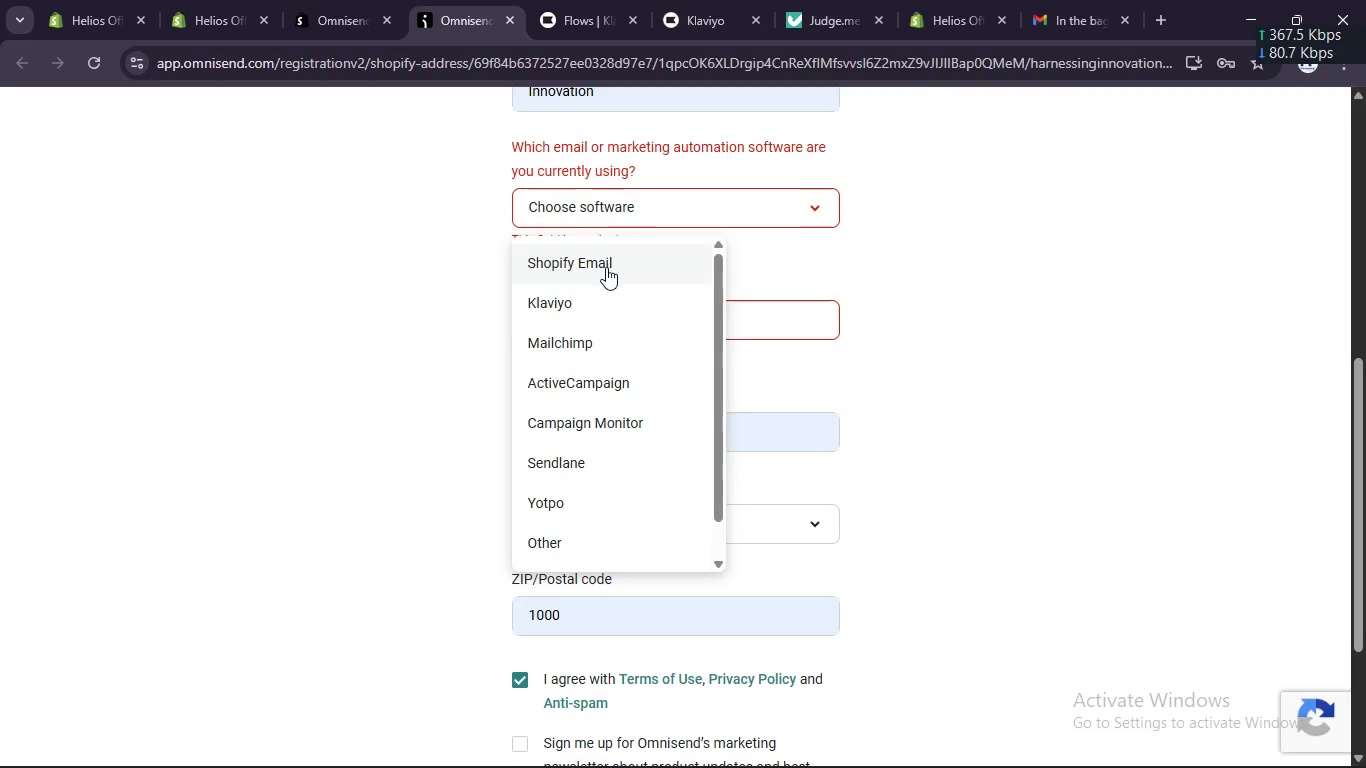 
left_click([606, 267])
 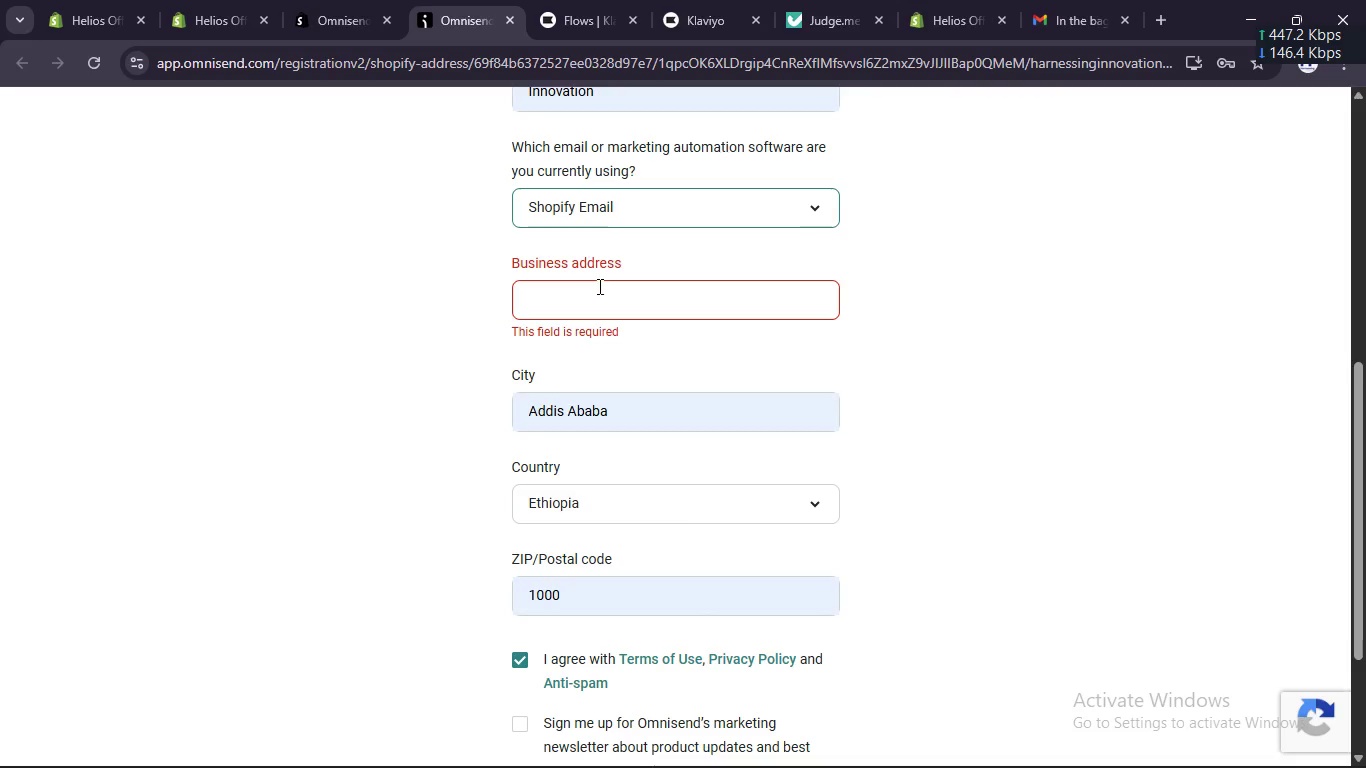 
left_click([598, 286])
 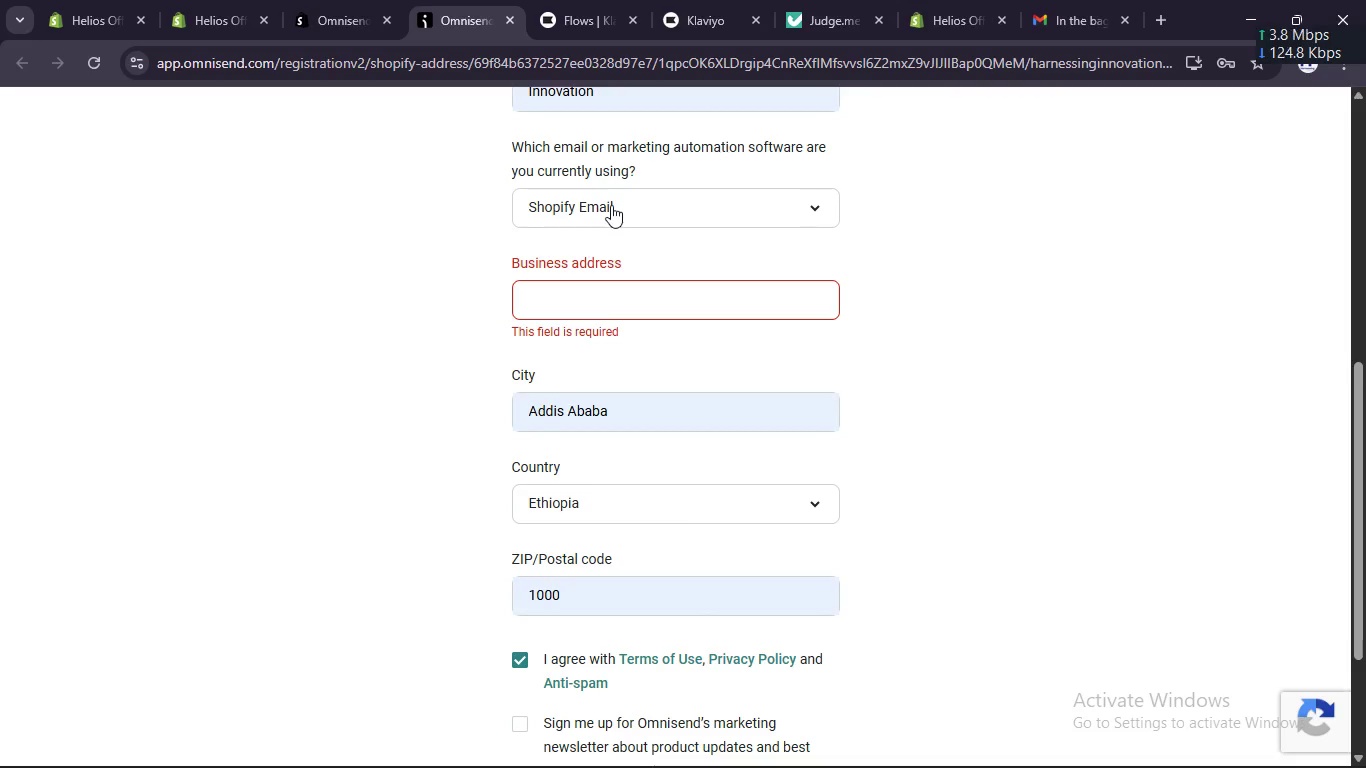 
left_click([611, 205])
 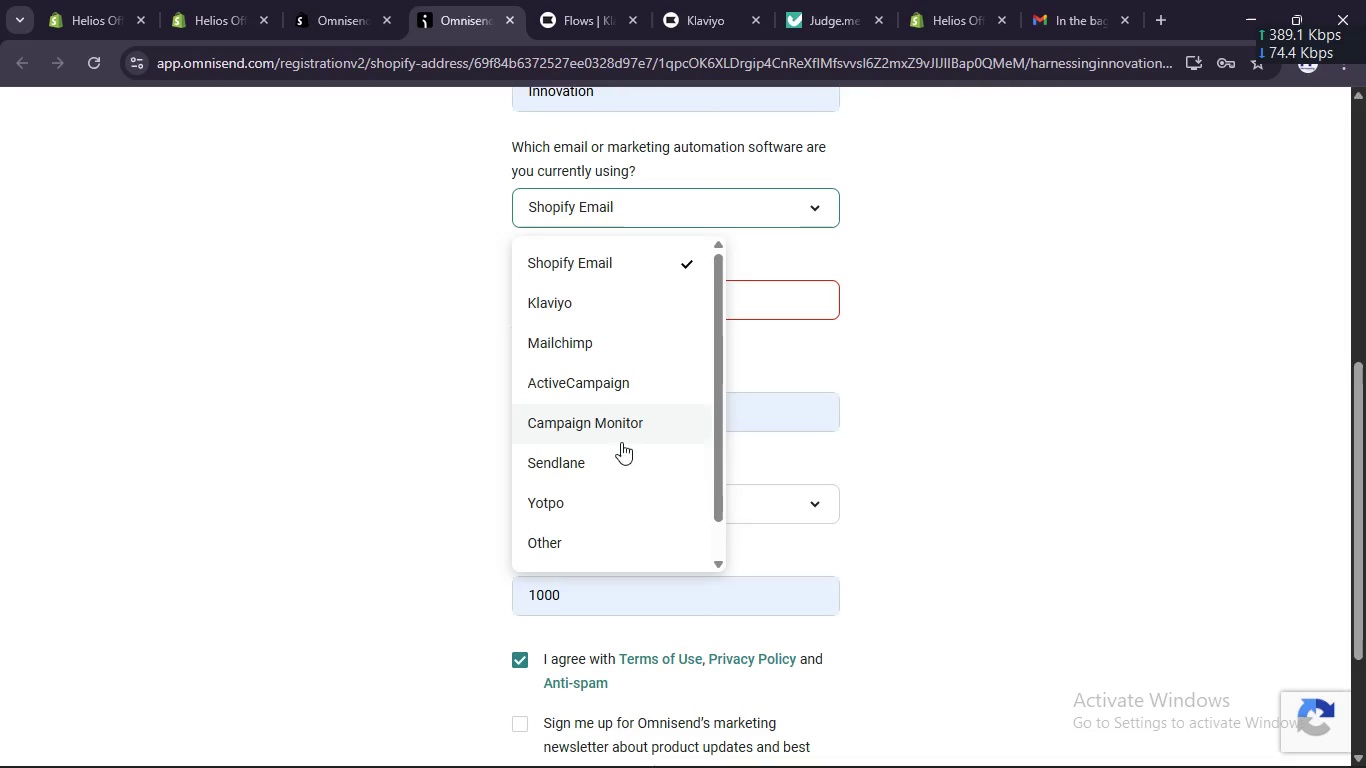 
scroll: coordinate [620, 455], scroll_direction: down, amount: 2.0
 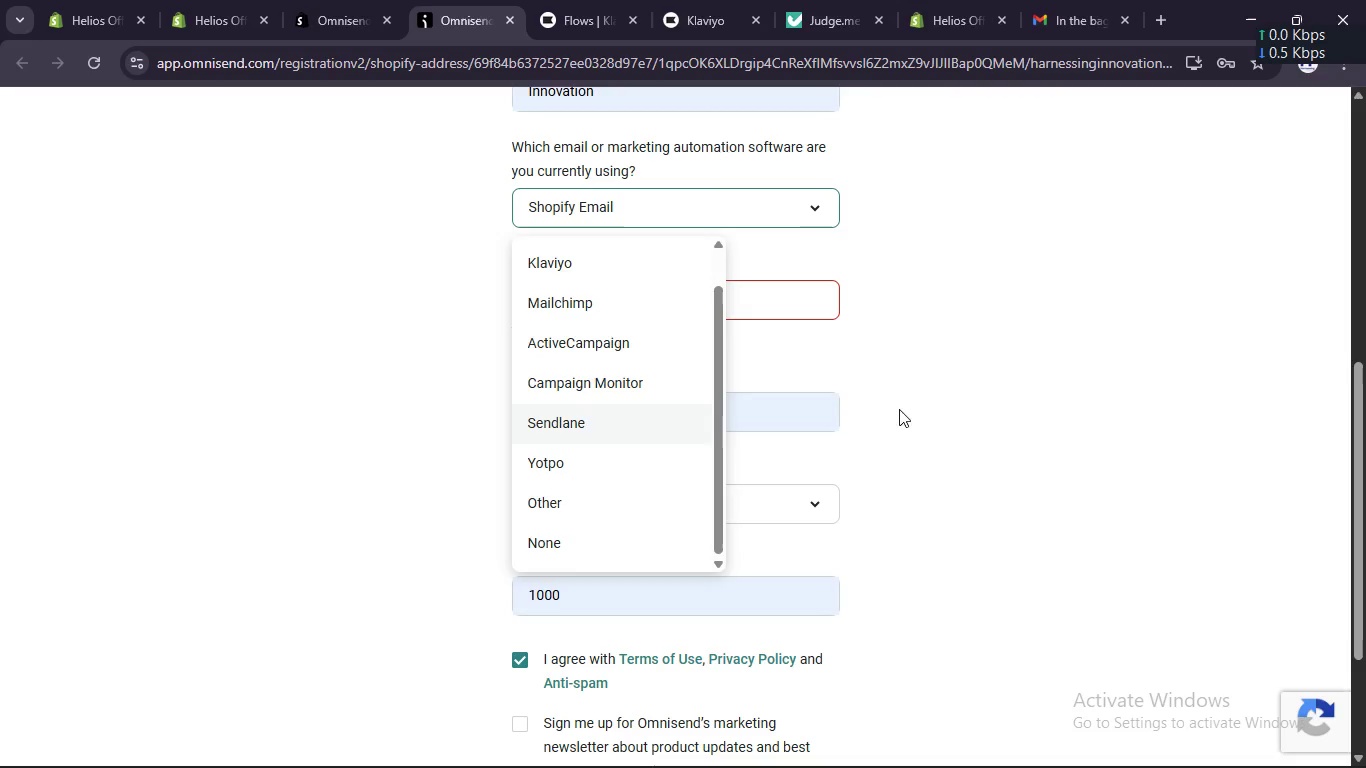 
left_click([955, 402])
 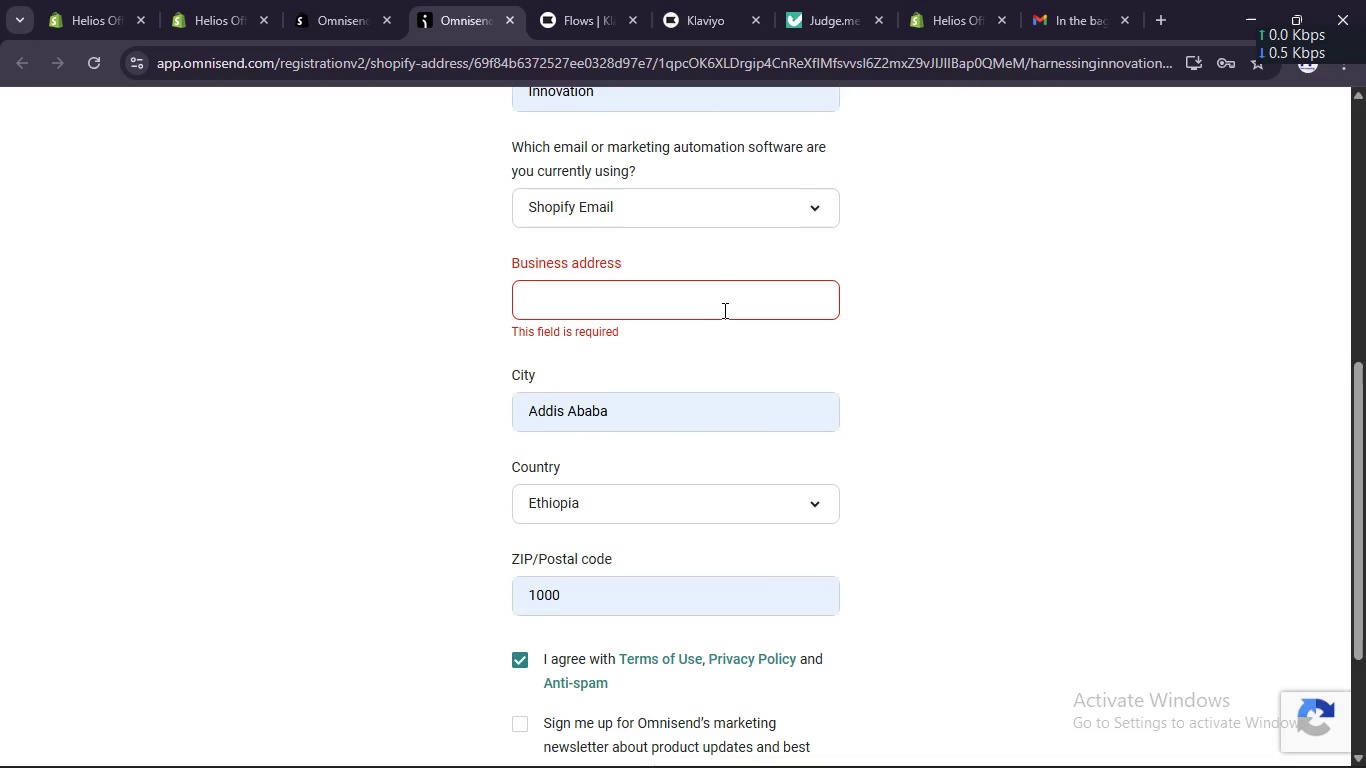 
left_click([716, 302])
 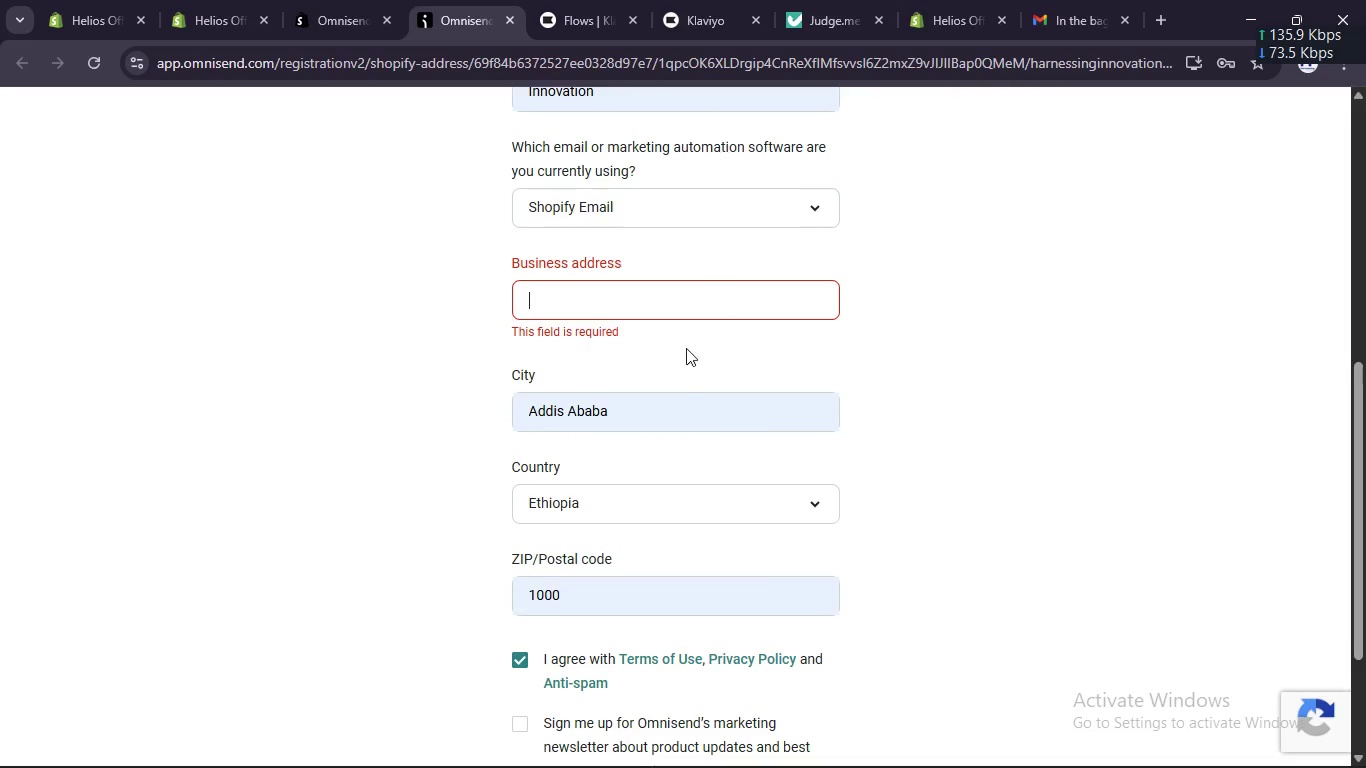 
left_click_drag(start_coordinate=[636, 412], to_coordinate=[488, 415])
 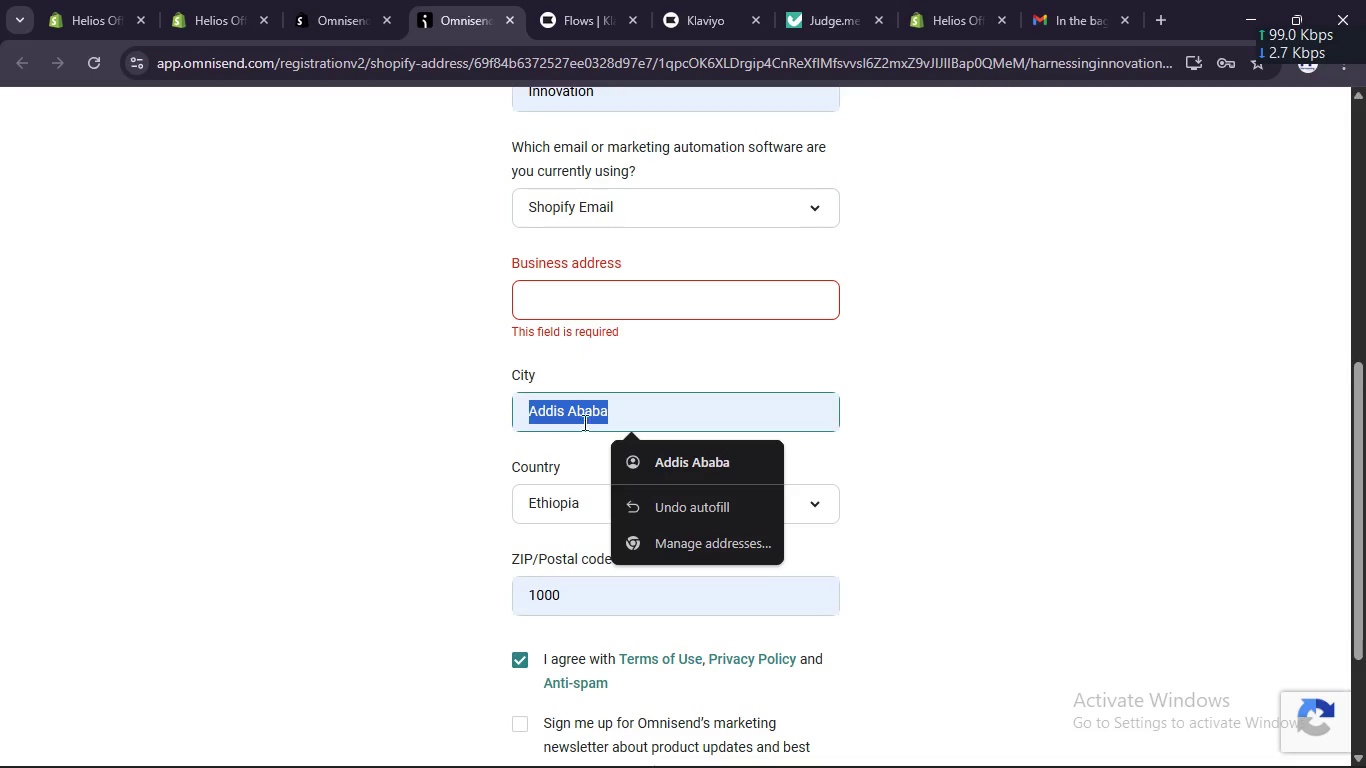 
right_click([580, 409])
 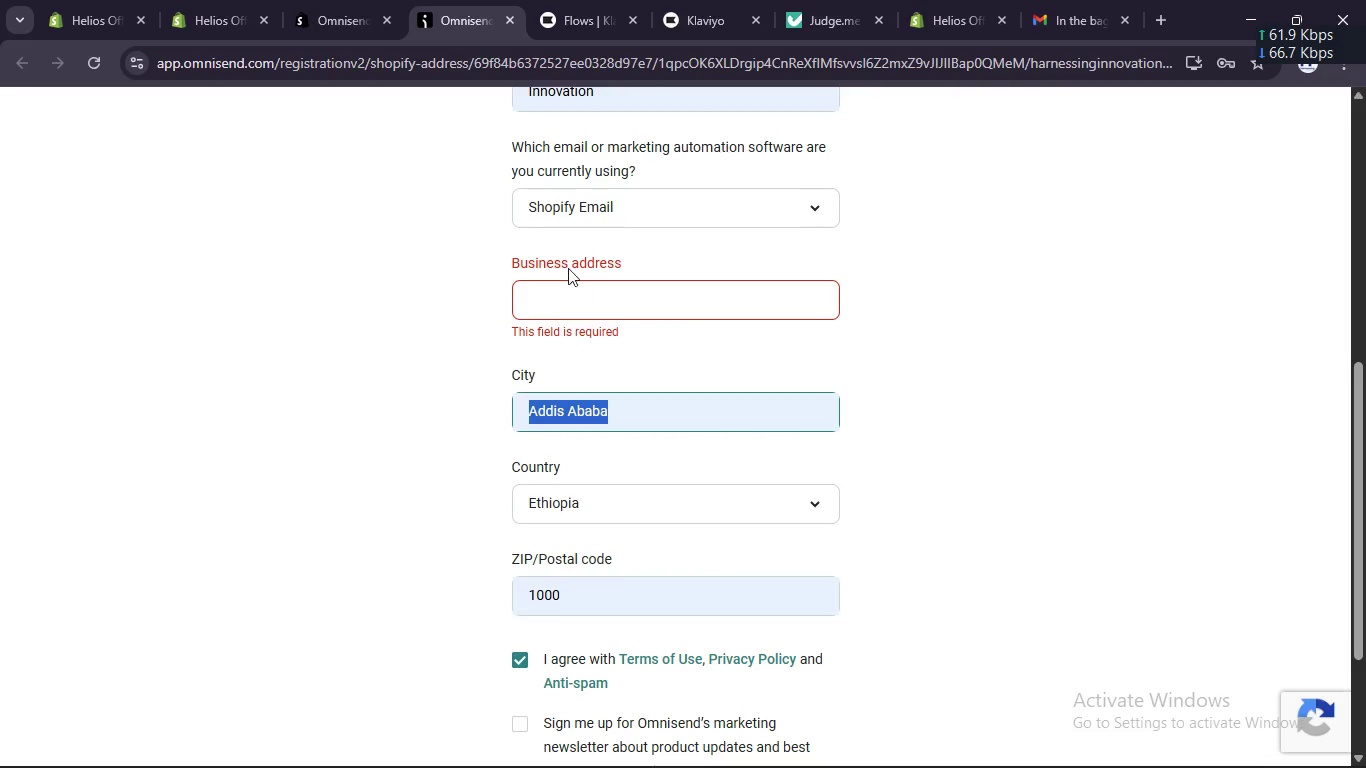 
double_click([557, 293])
 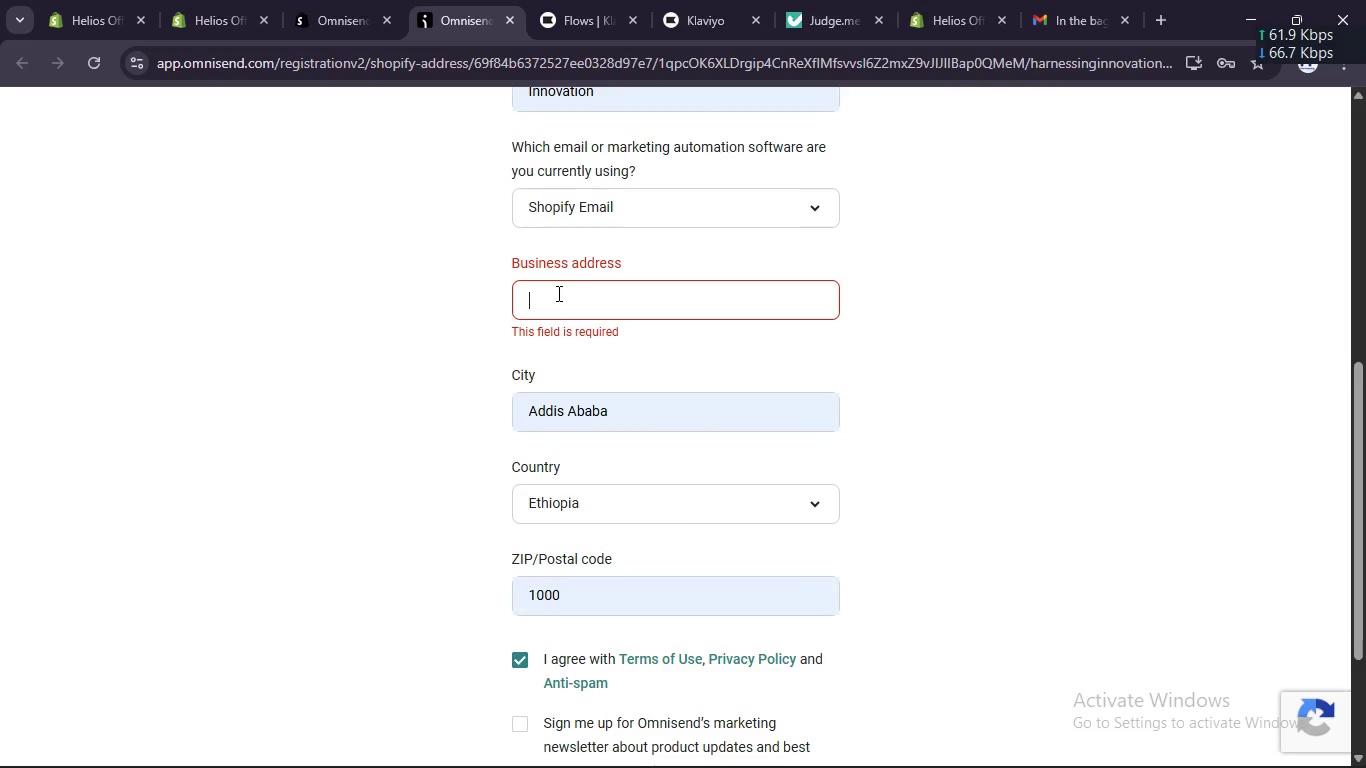 
right_click([557, 293])
 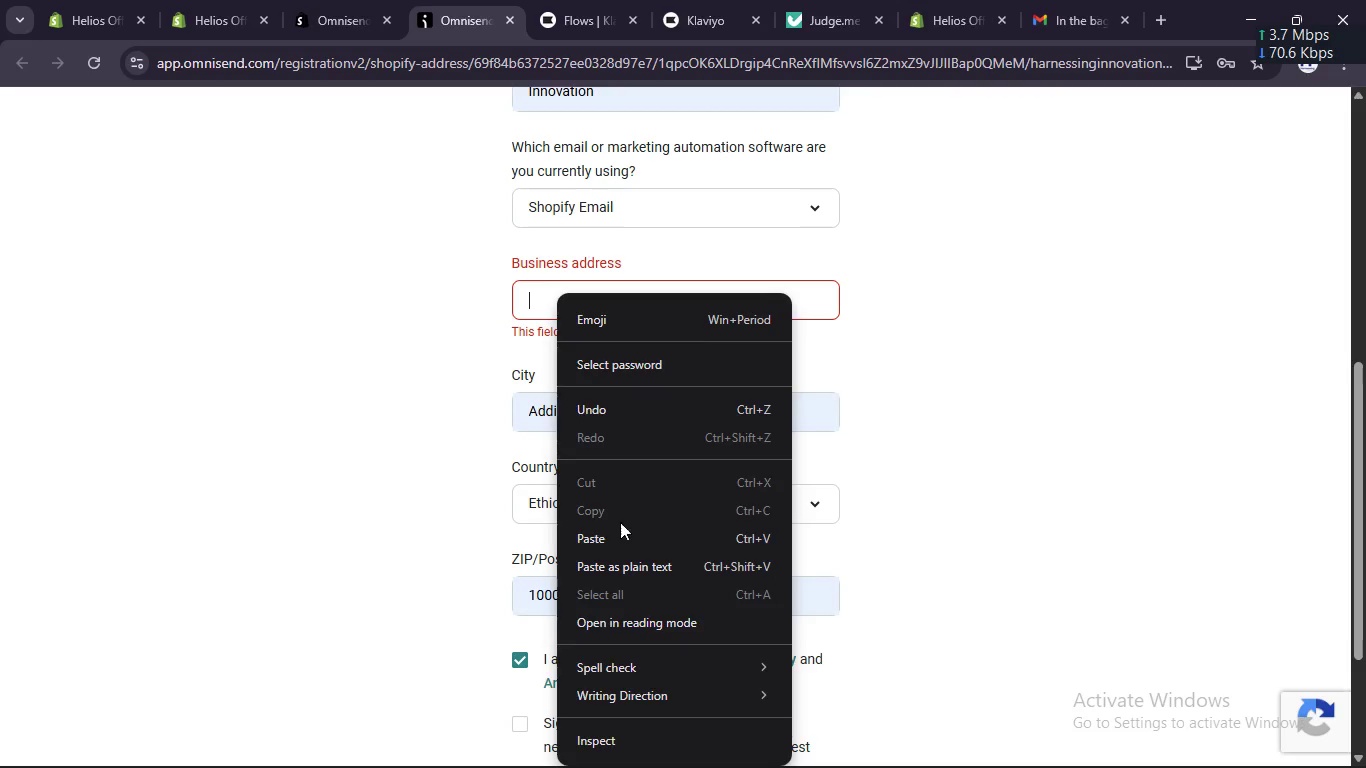 
left_click([621, 532])
 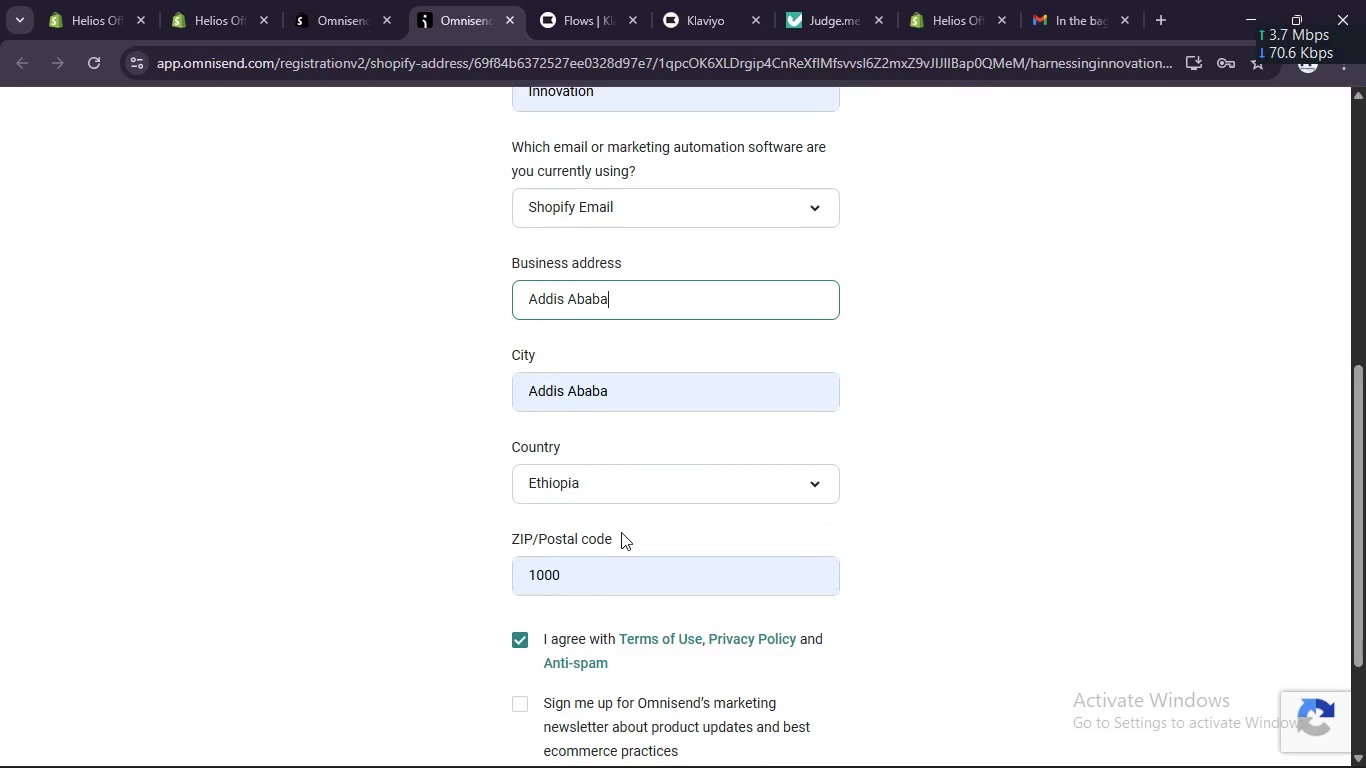 
scroll: coordinate [621, 532], scroll_direction: down, amount: 5.0
 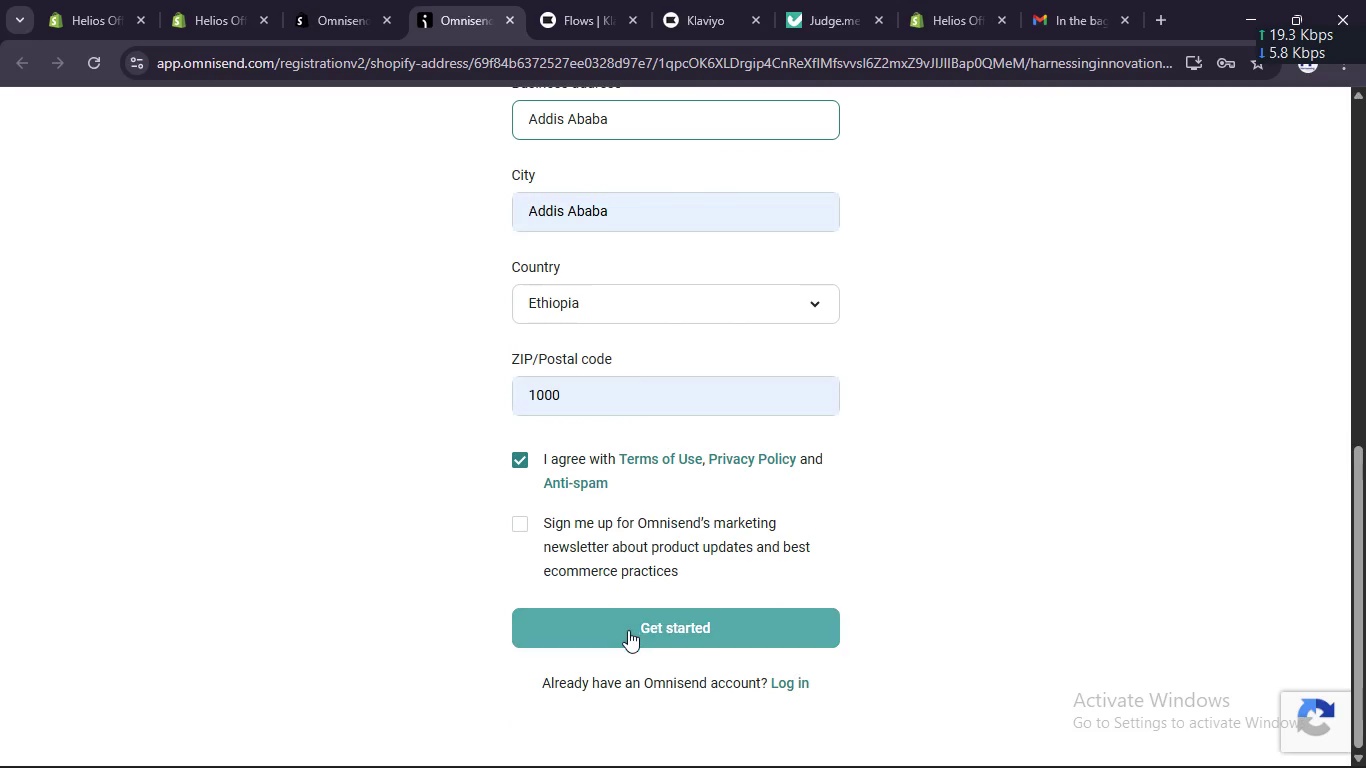 
left_click([628, 635])
 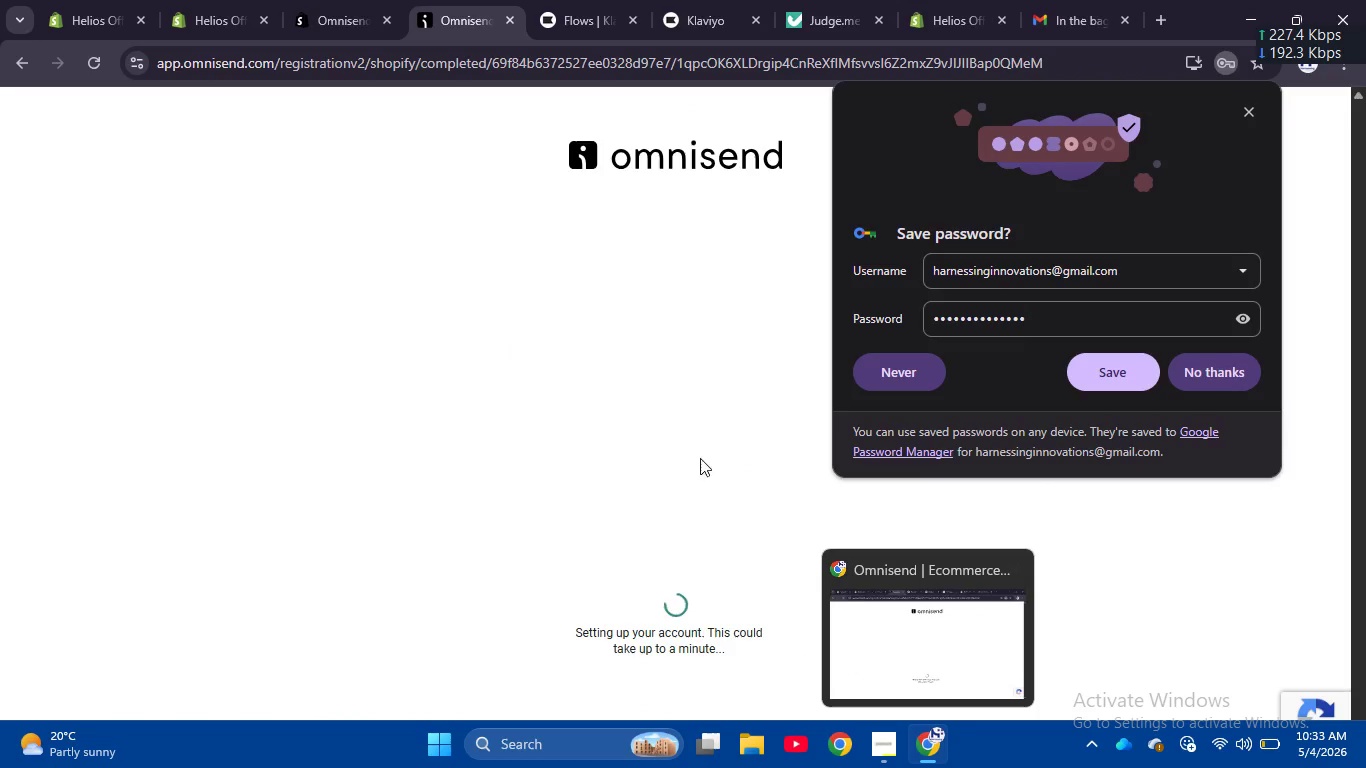 
wait(5.06)
 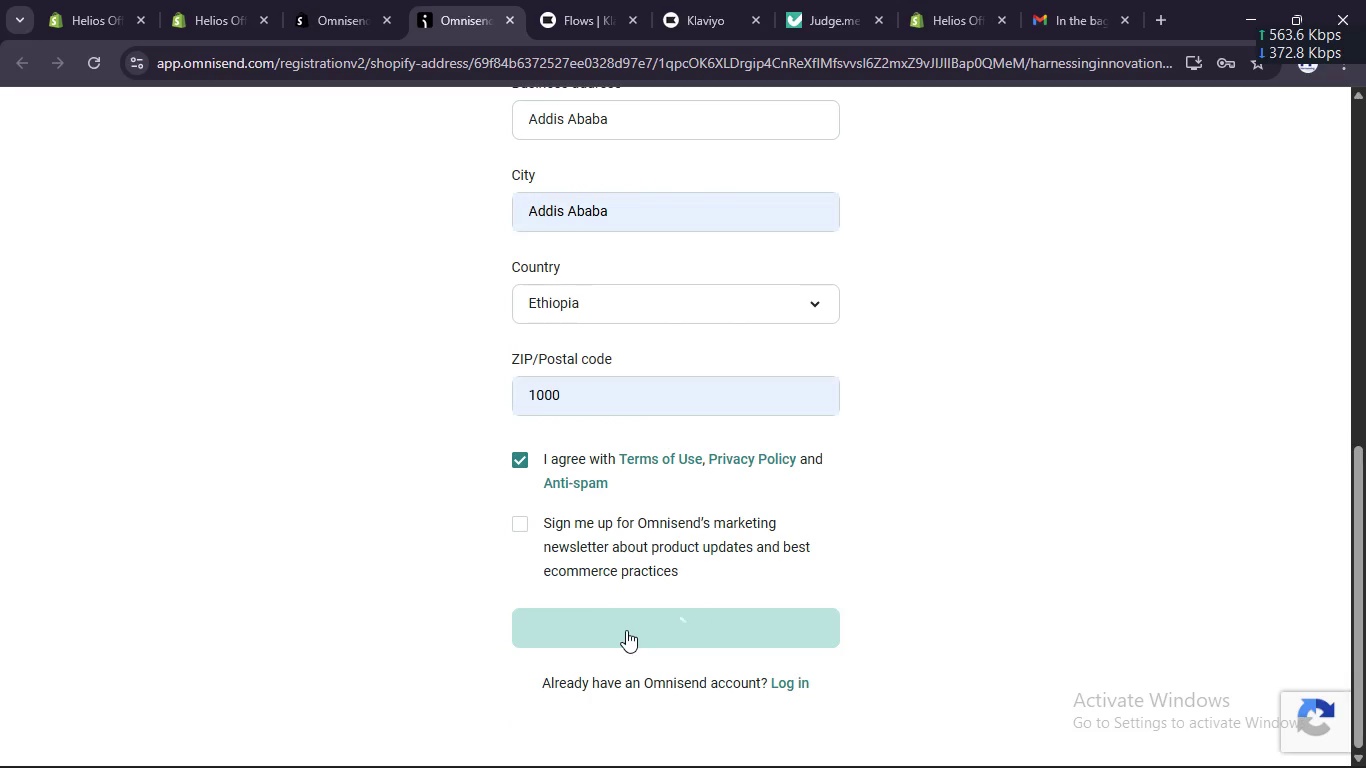 
left_click([1122, 373])
 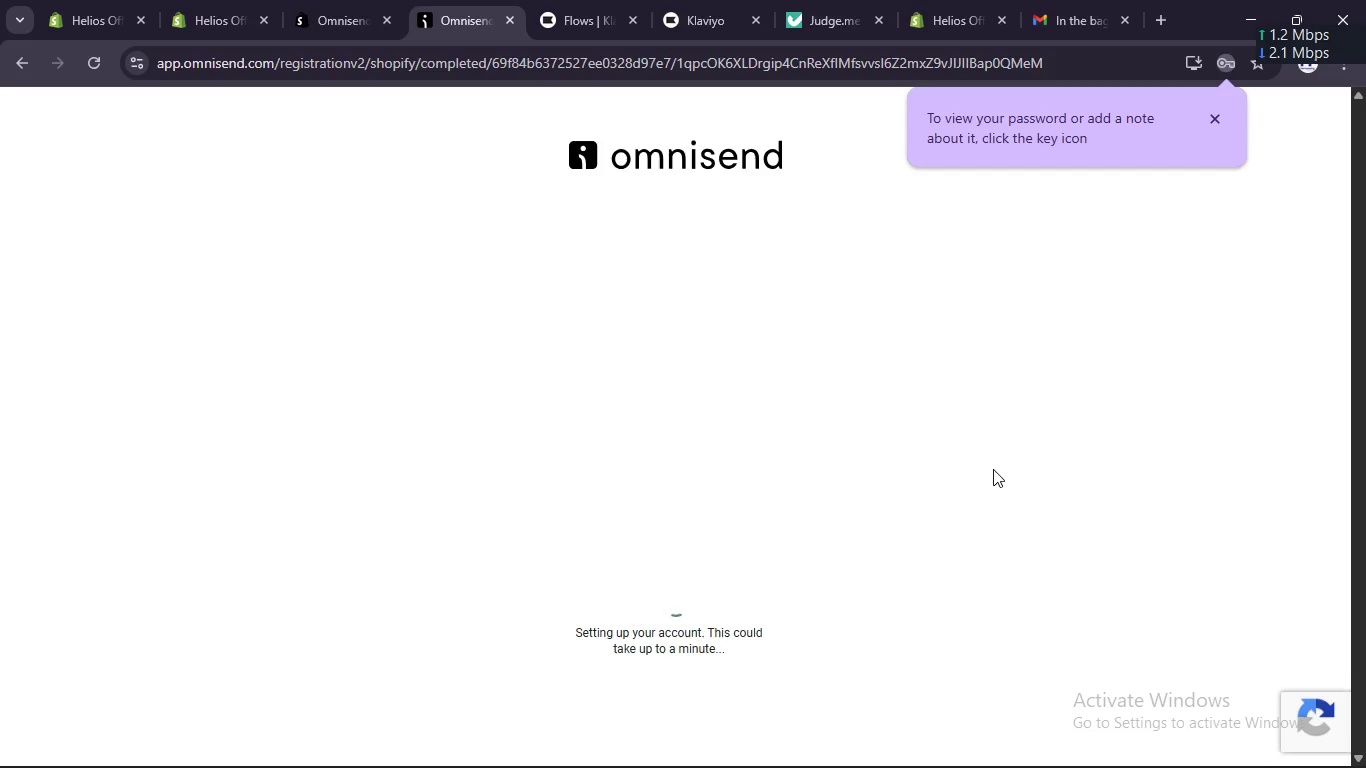 
mouse_move([1054, 23])
 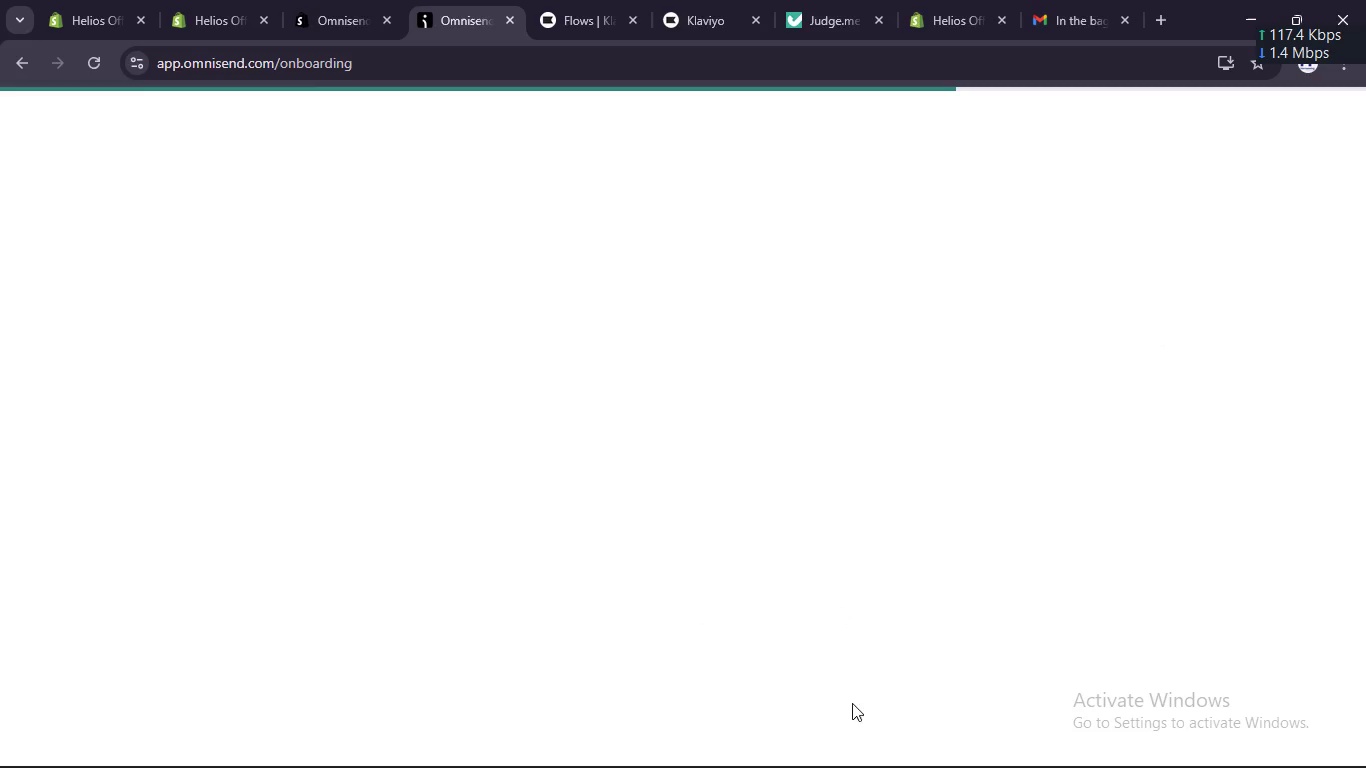 